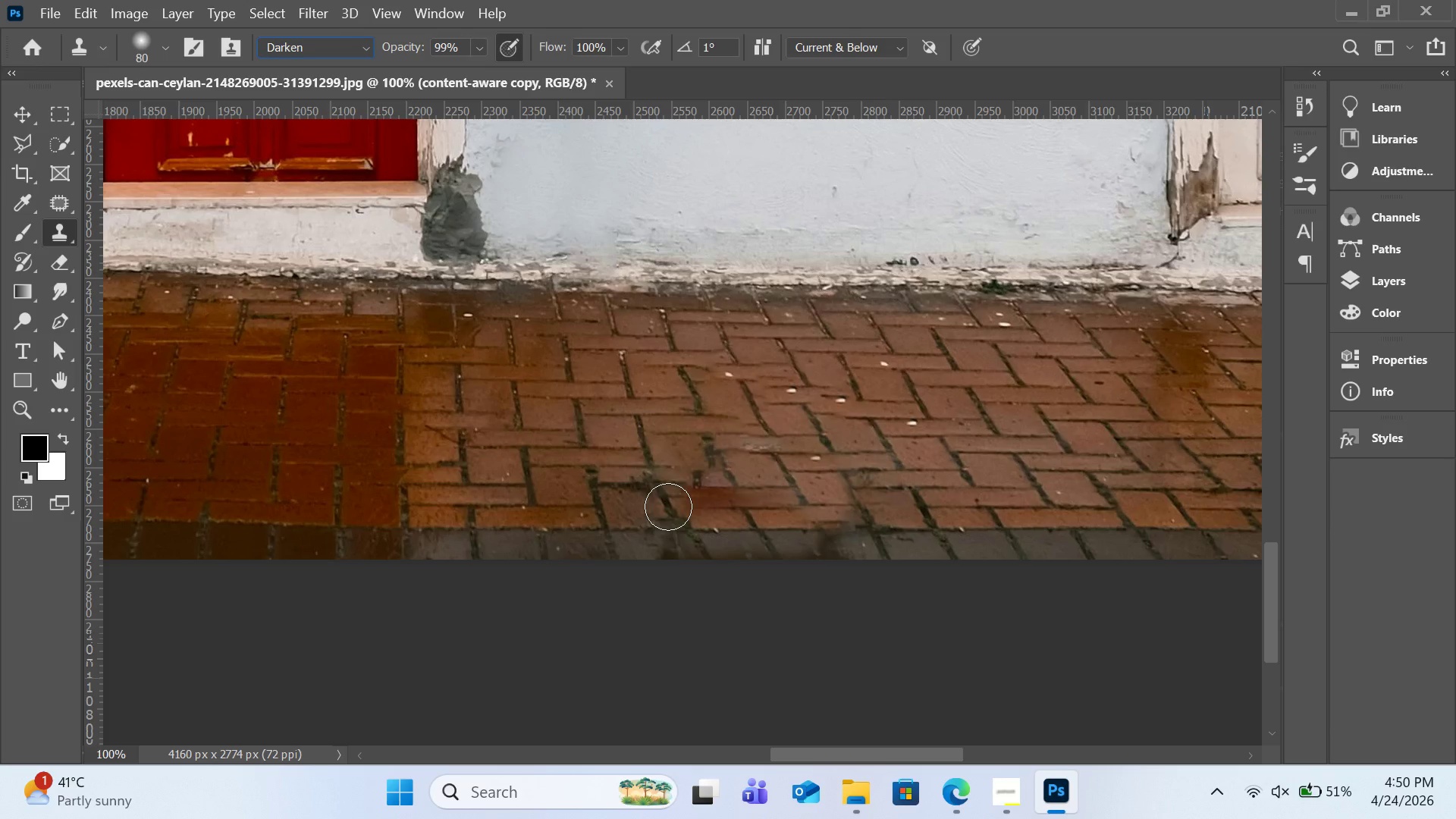 
left_click_drag(start_coordinate=[668, 507], to_coordinate=[667, 496])
 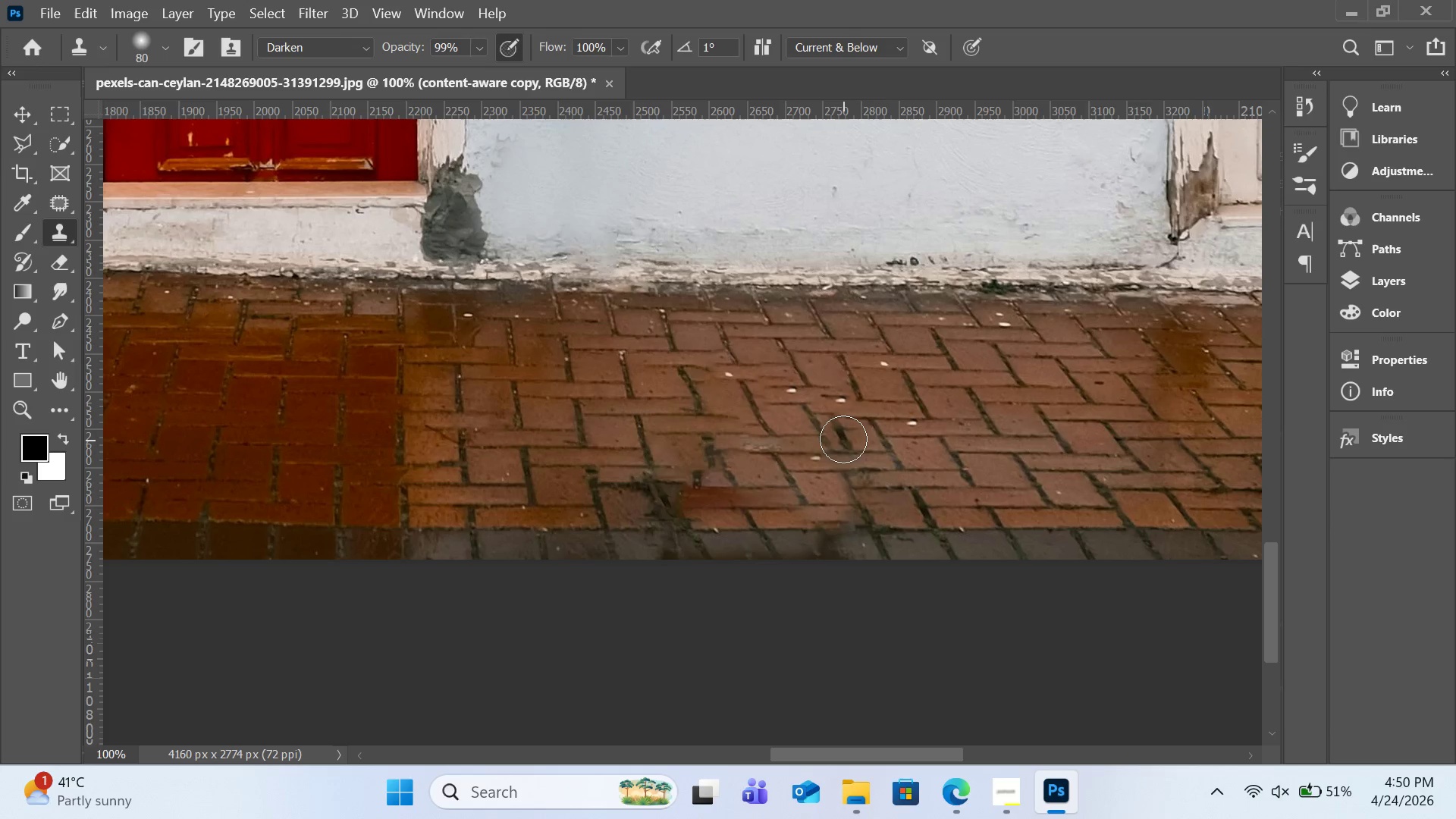 
key(Control+Z)
 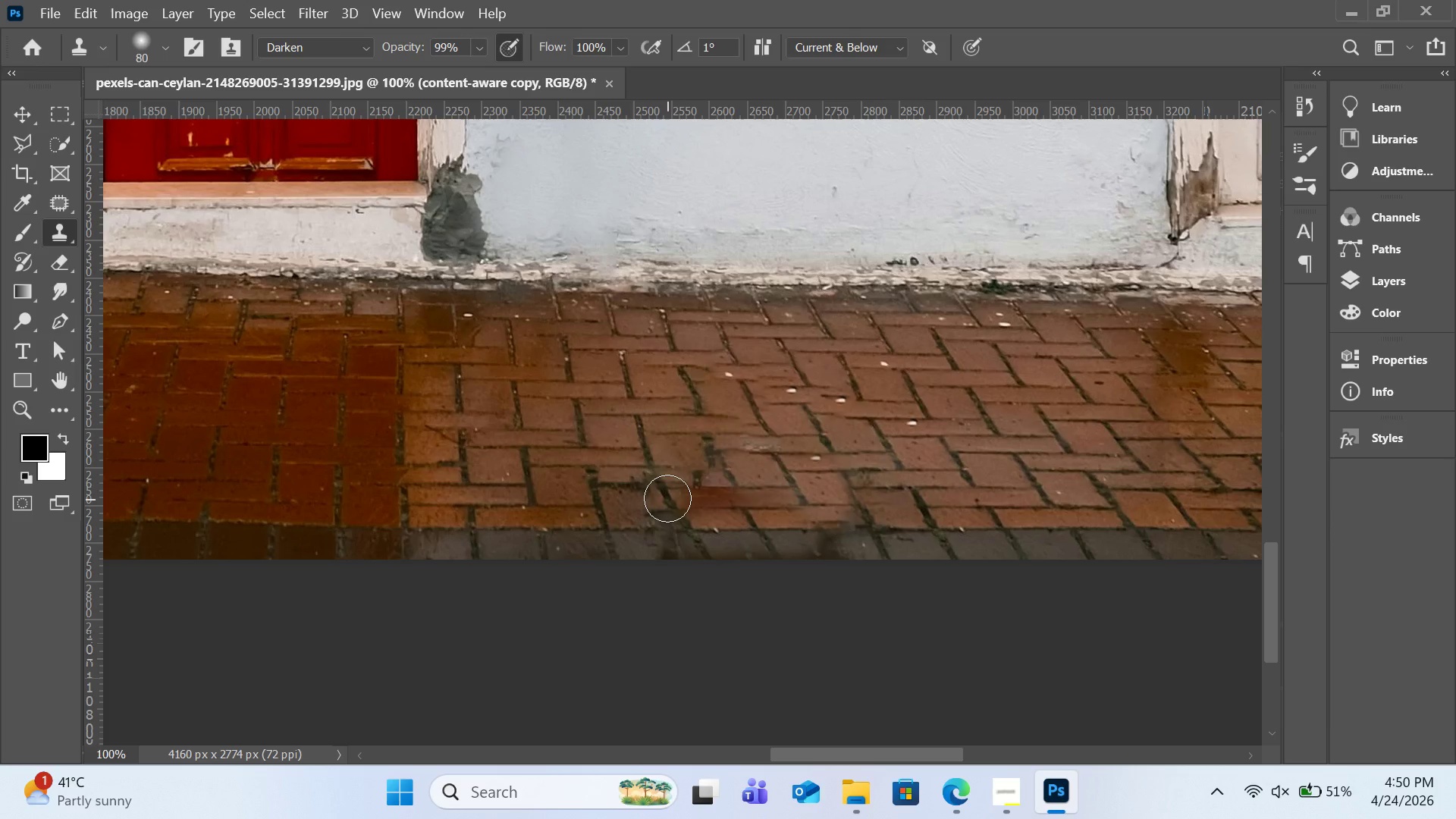 
wait(13.86)
 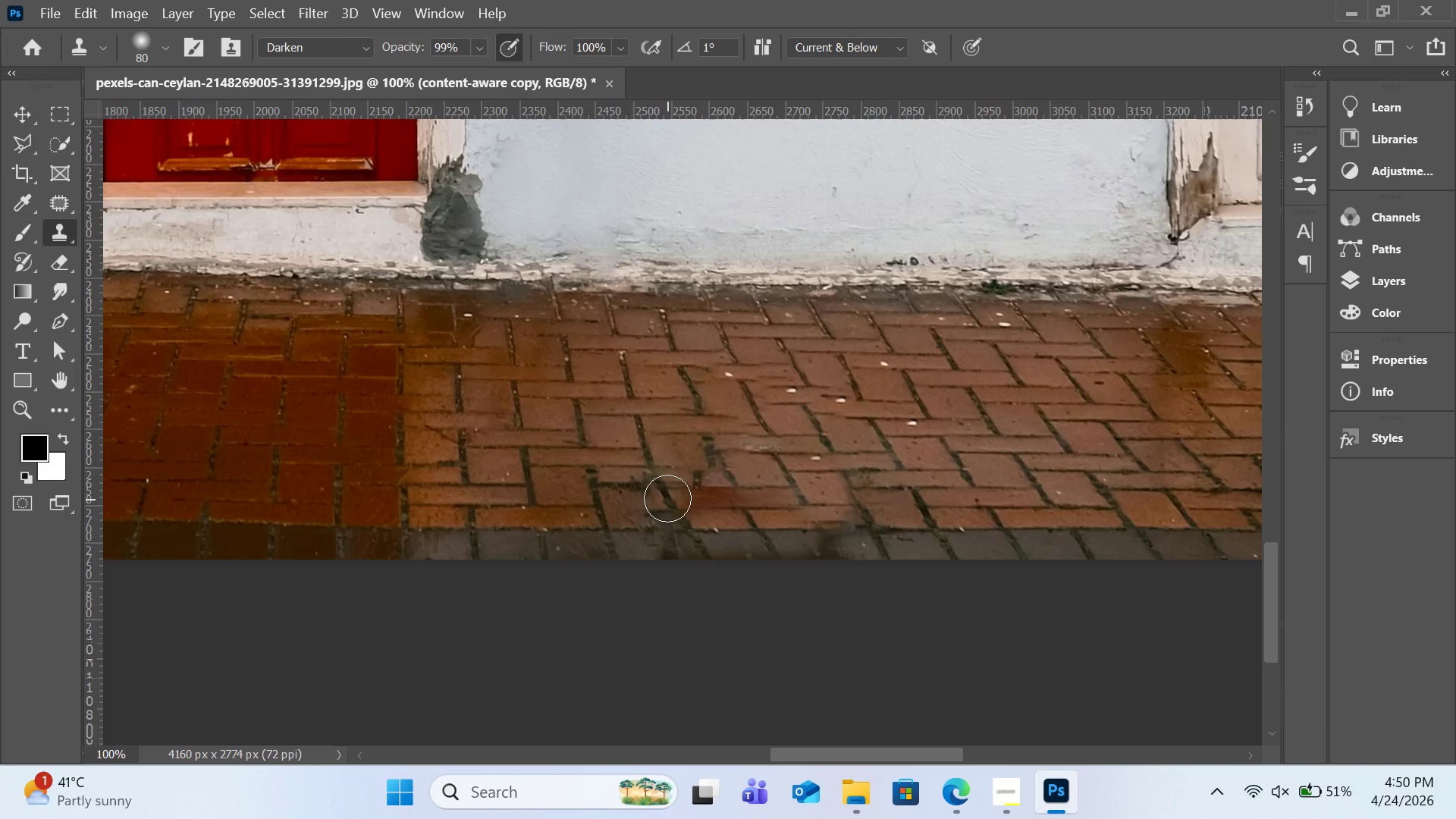 
left_click([358, 48])
 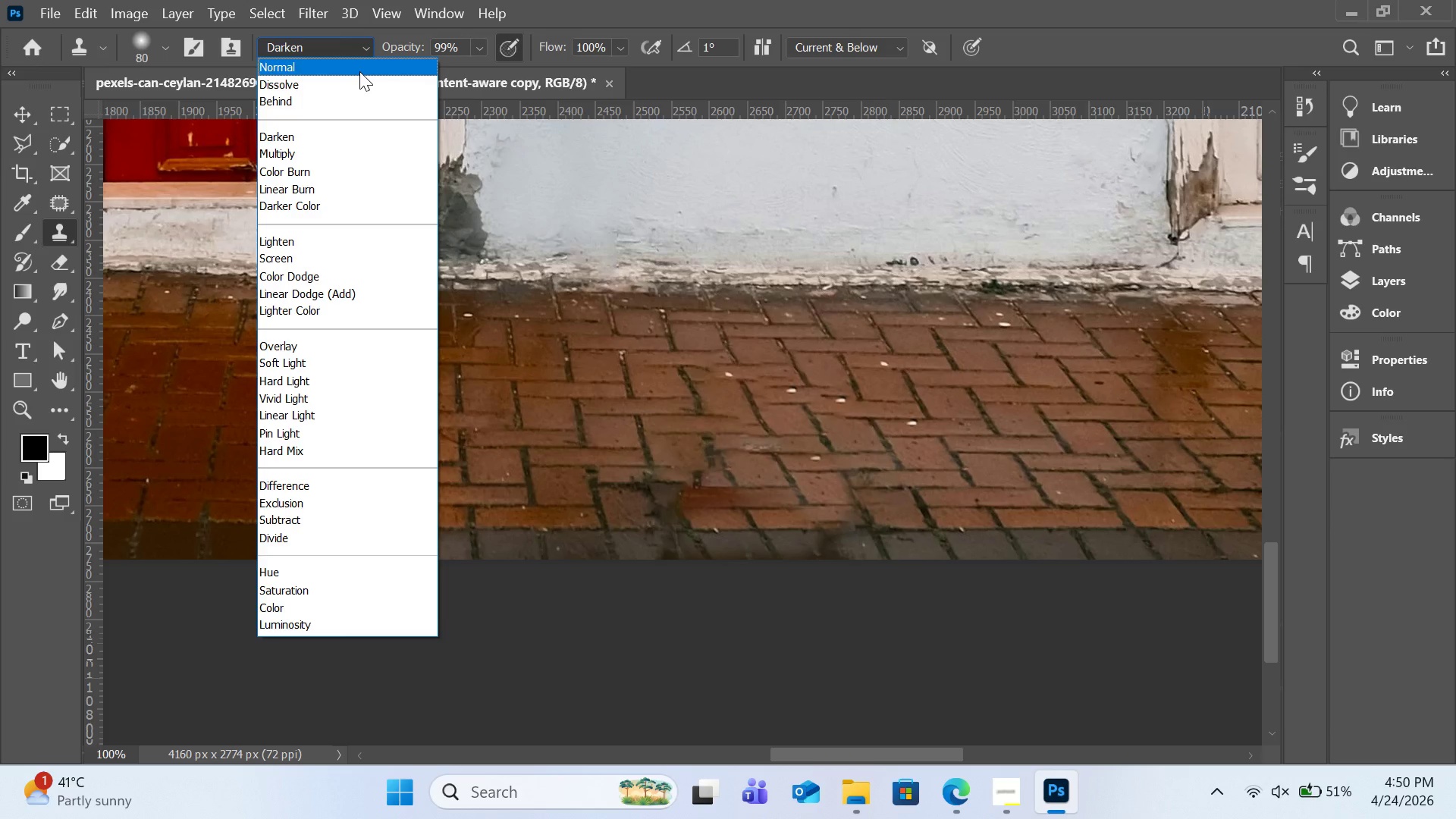 
left_click([359, 71])
 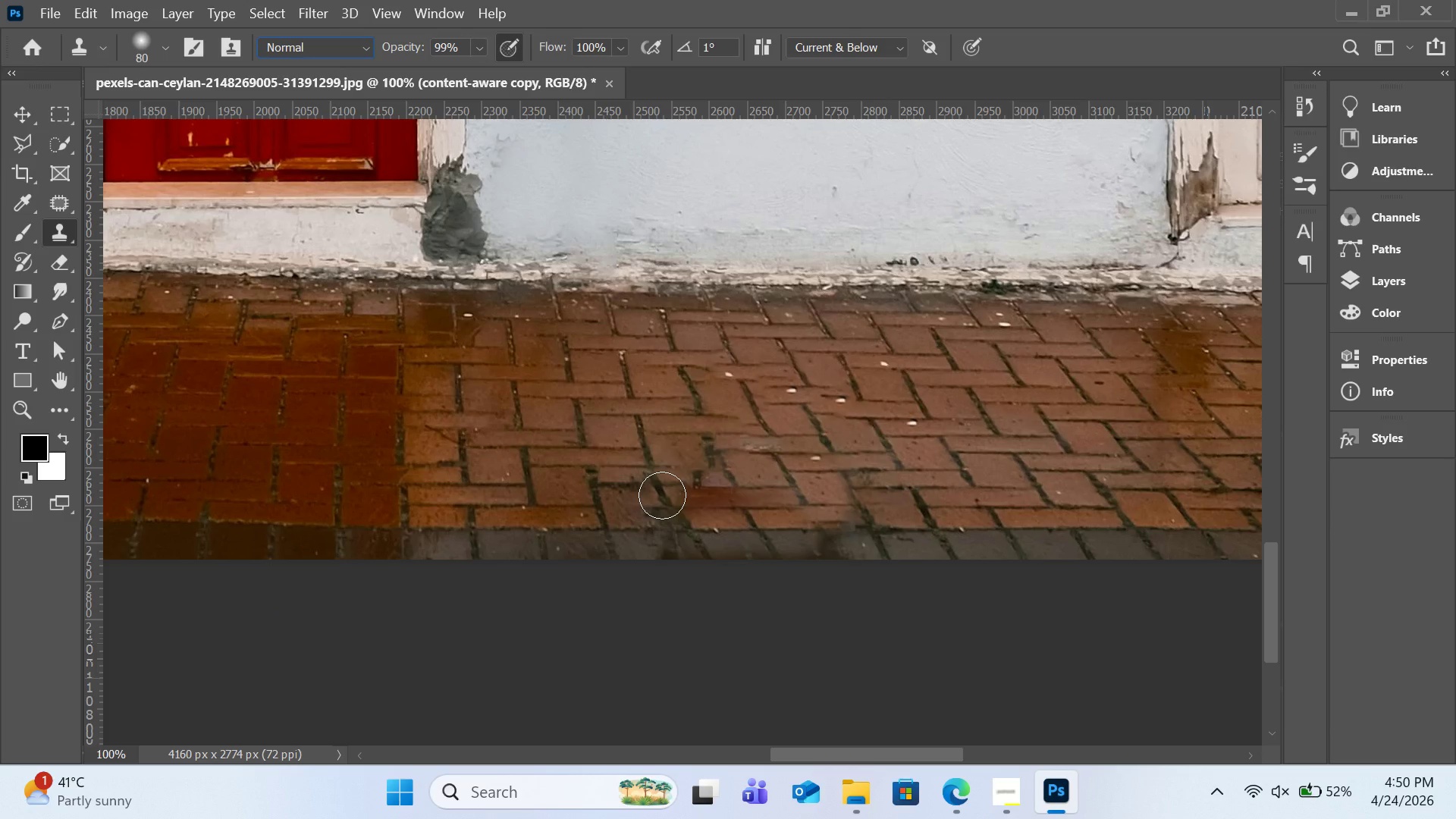 
wait(7.23)
 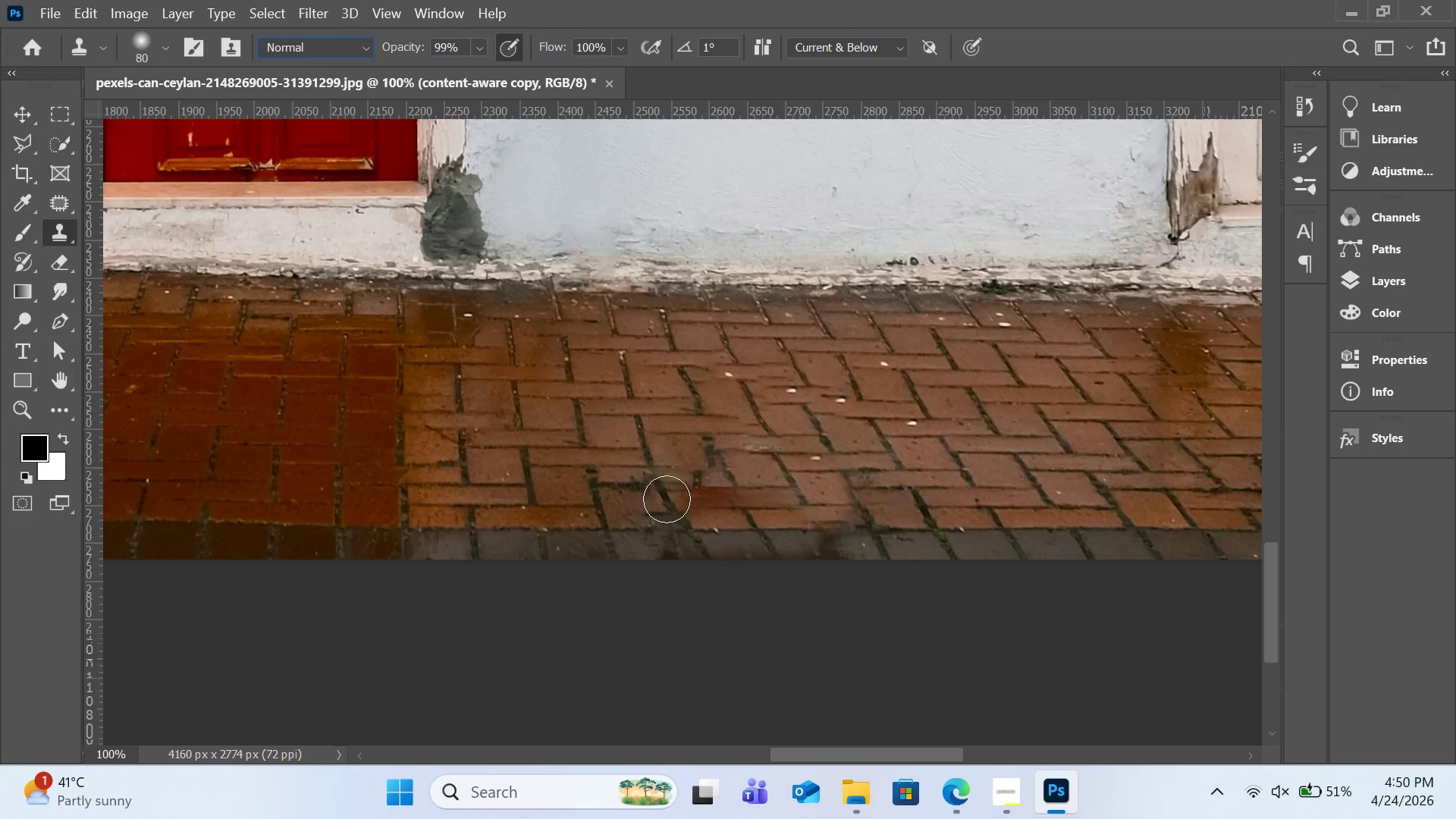 
left_click([664, 496])
 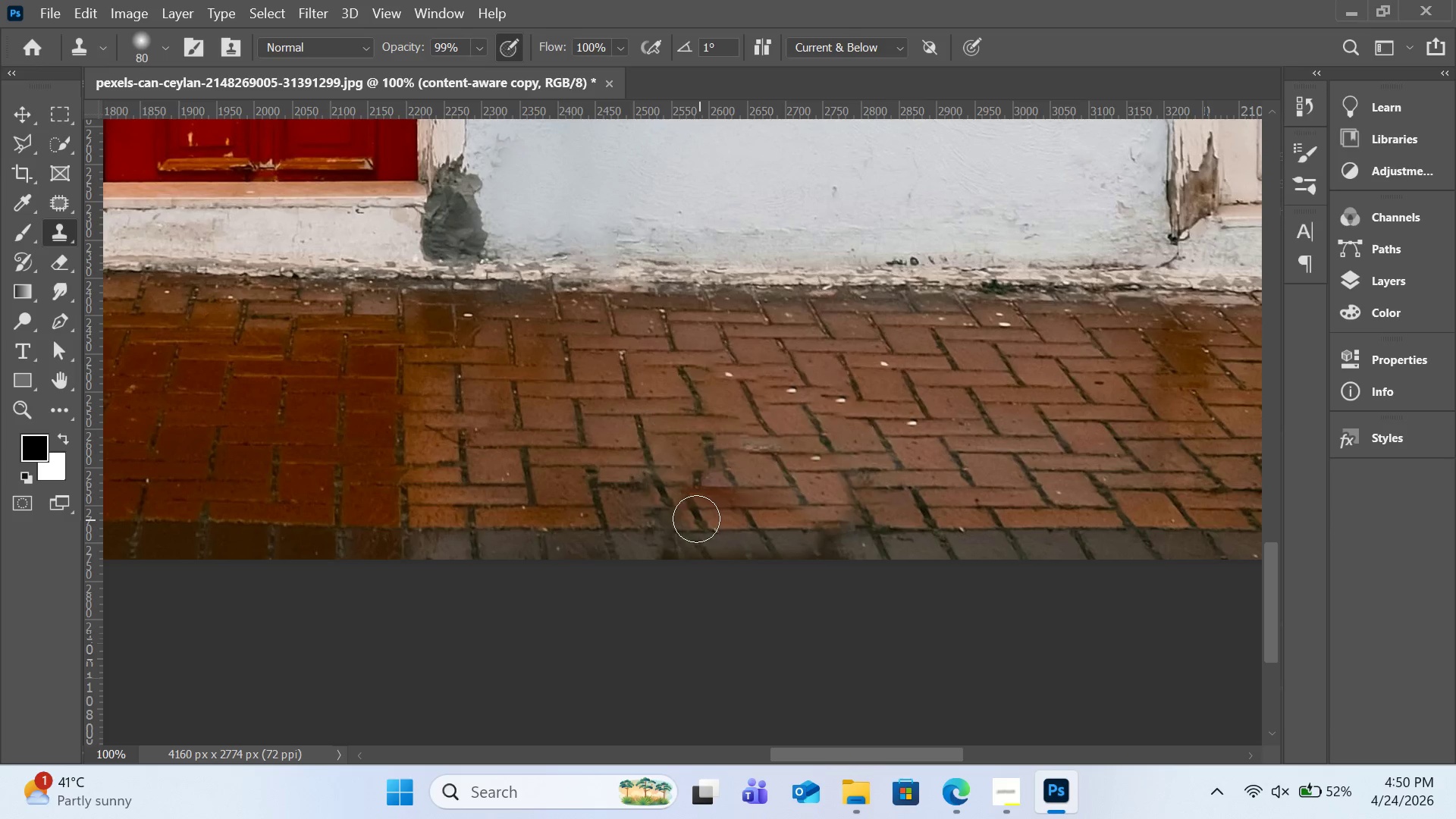 
wait(7.16)
 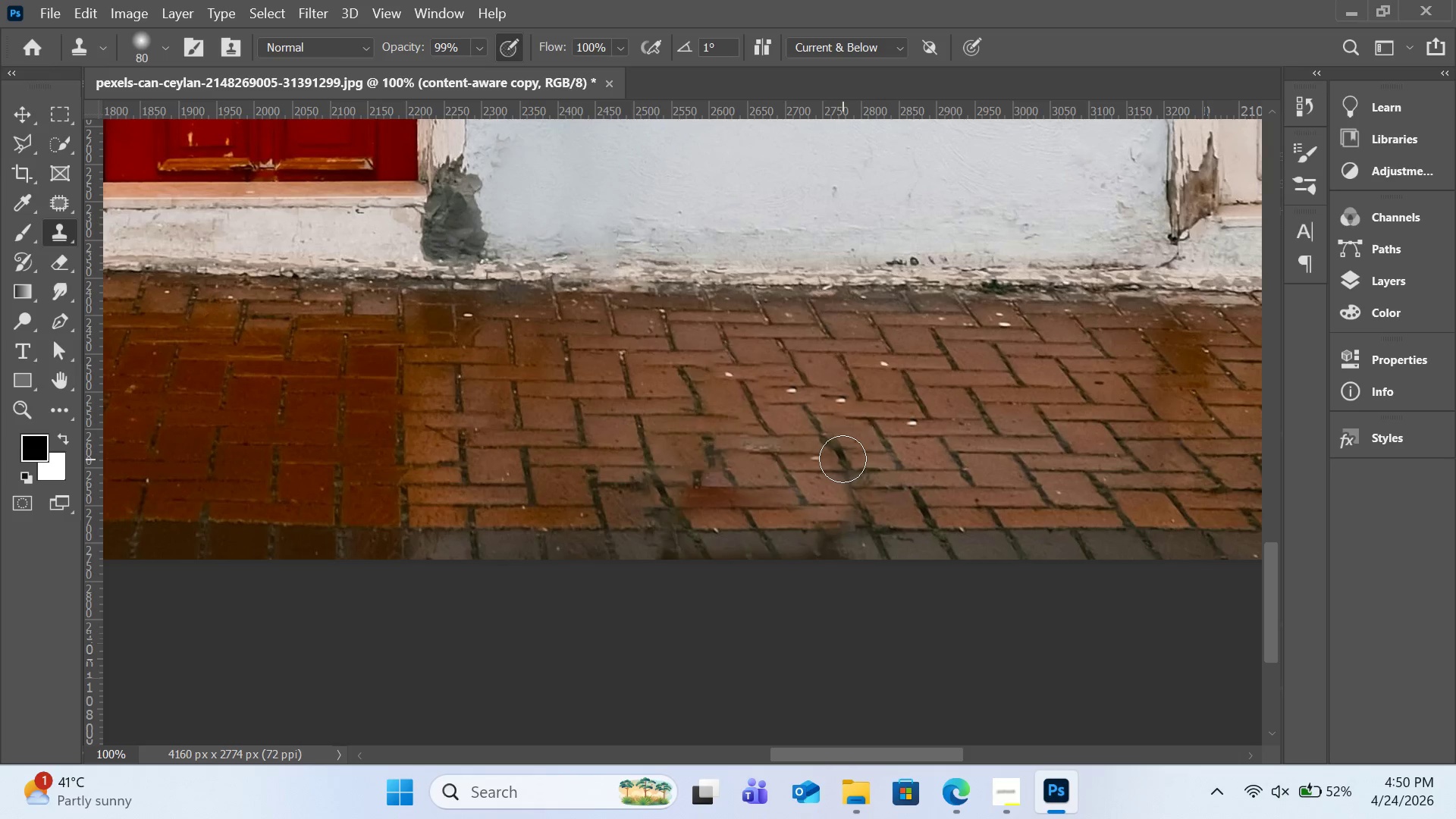 
left_click([676, 522])
 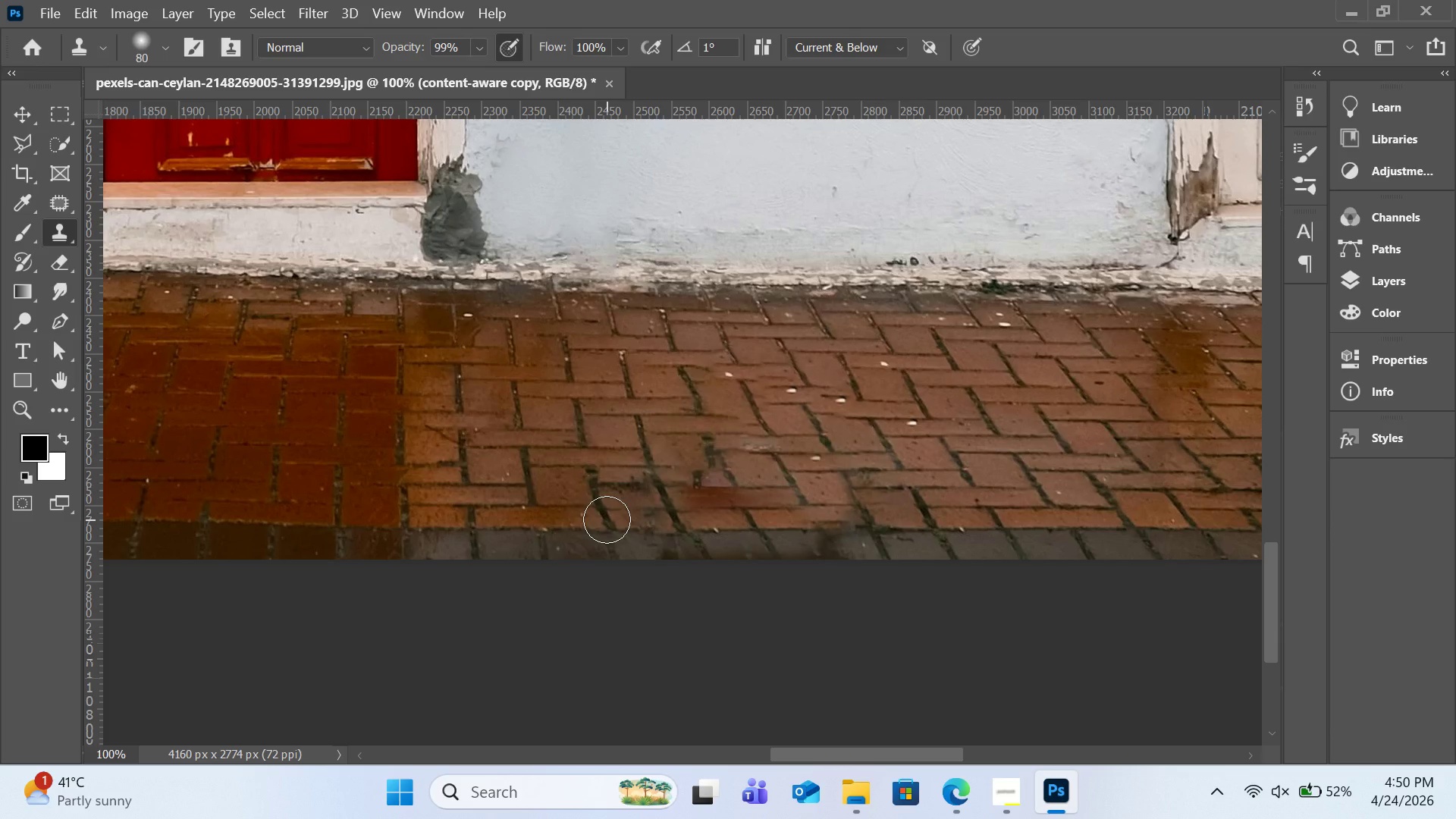 
wait(5.02)
 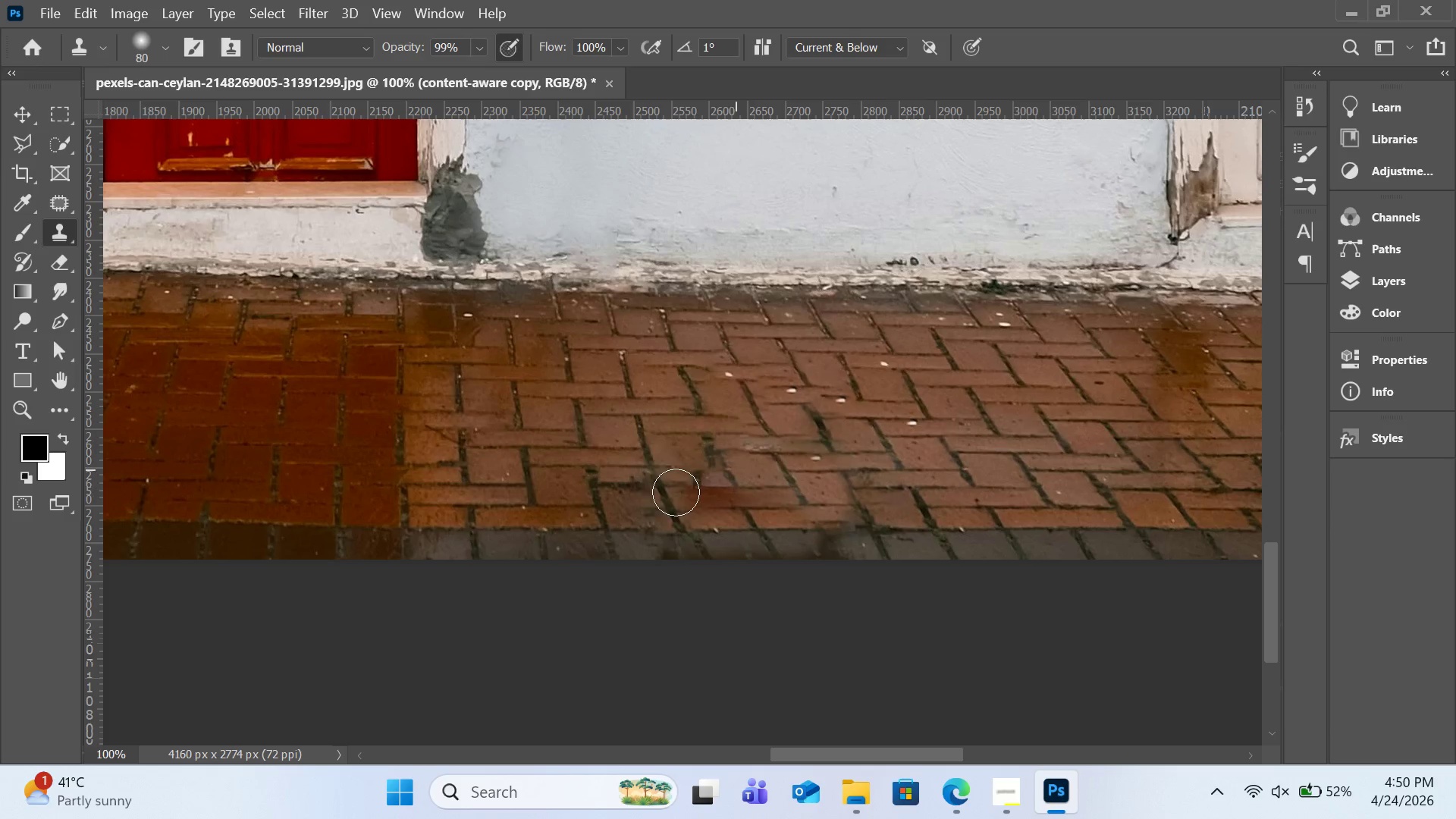 
hold_key(key=AltLeft, duration=4.09)
left_click([604, 429])
 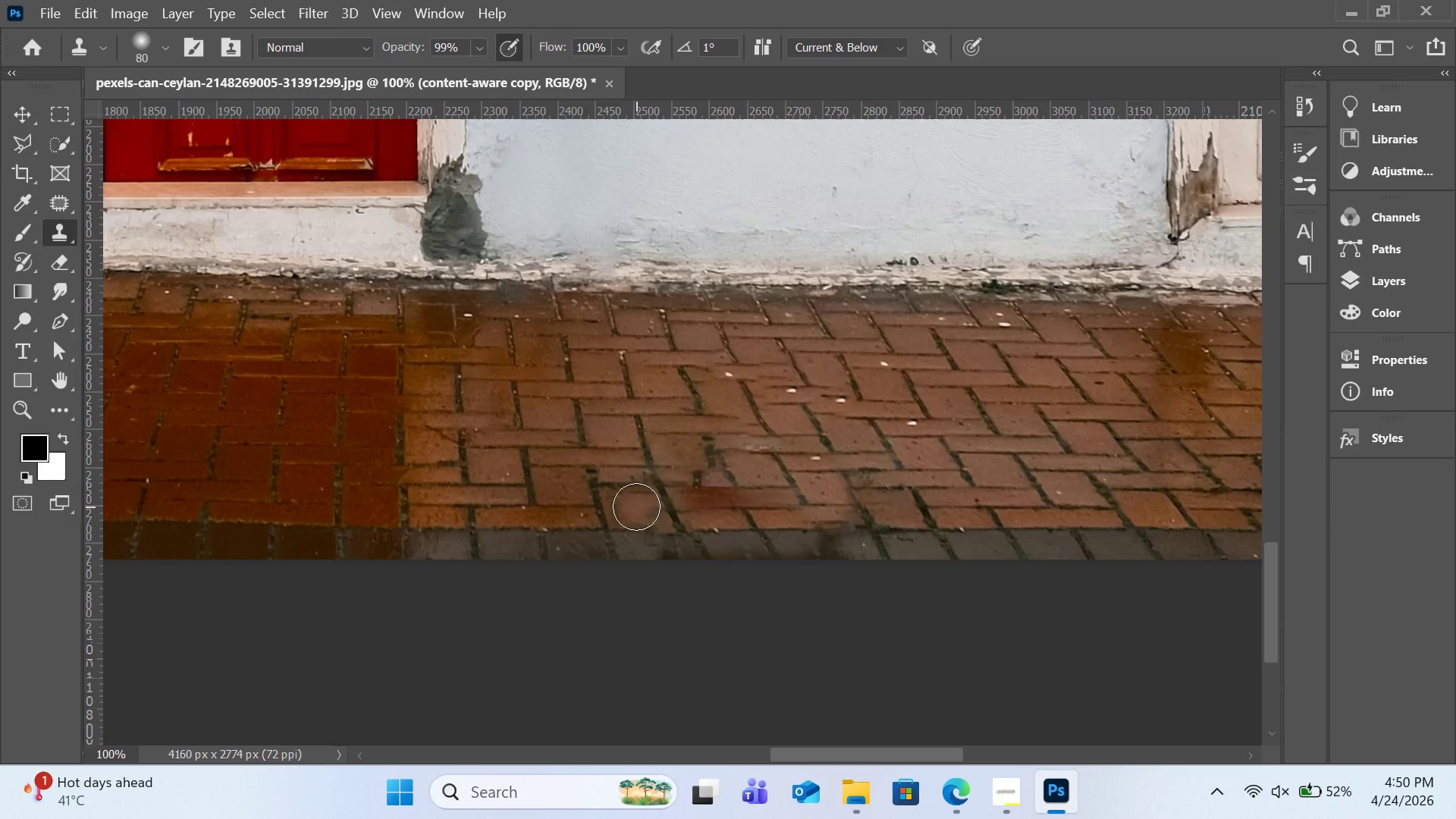 
hold_key(key=AltLeft, duration=2.02)
left_click([730, 519])
 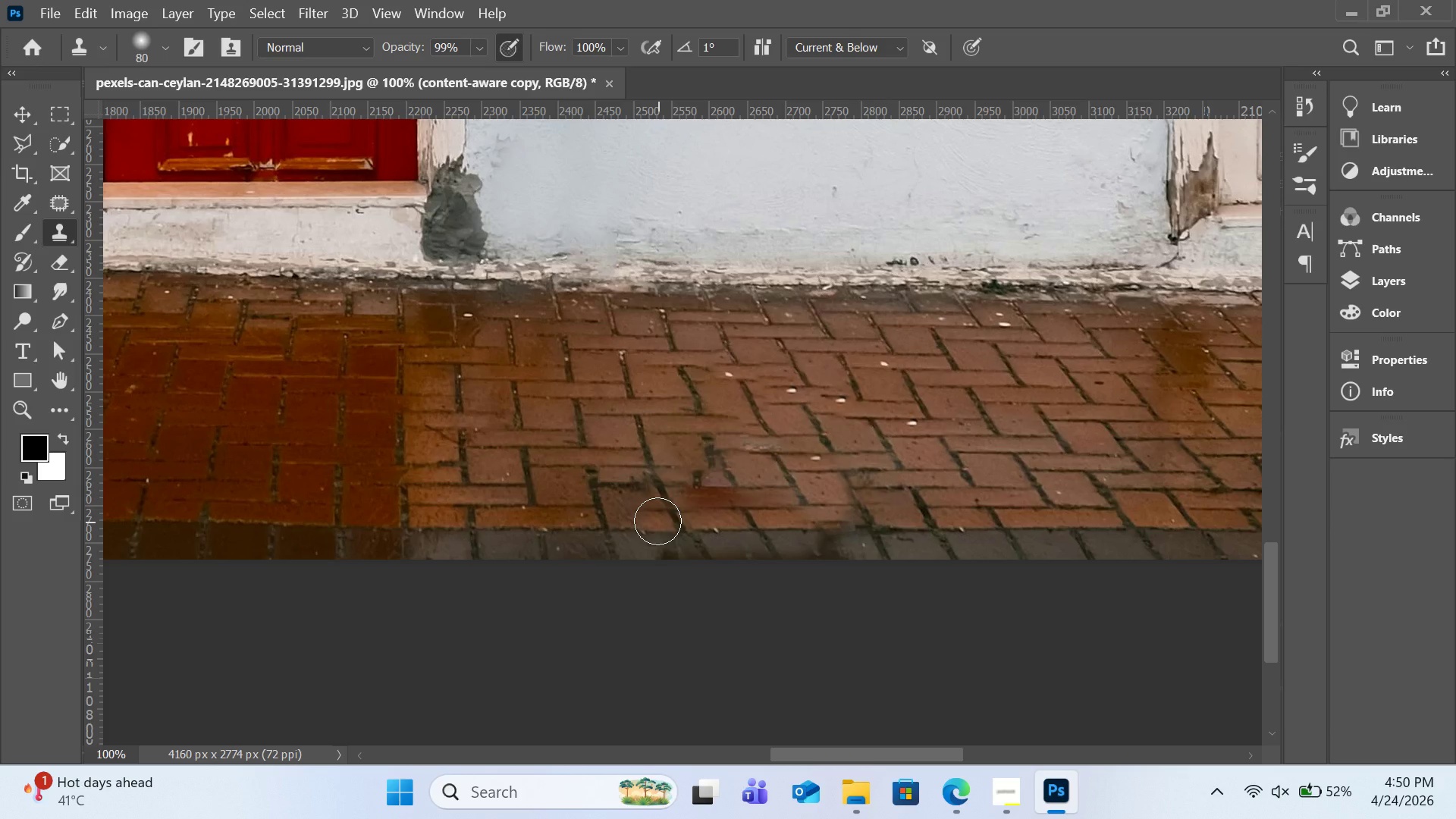 
left_click([657, 521])
 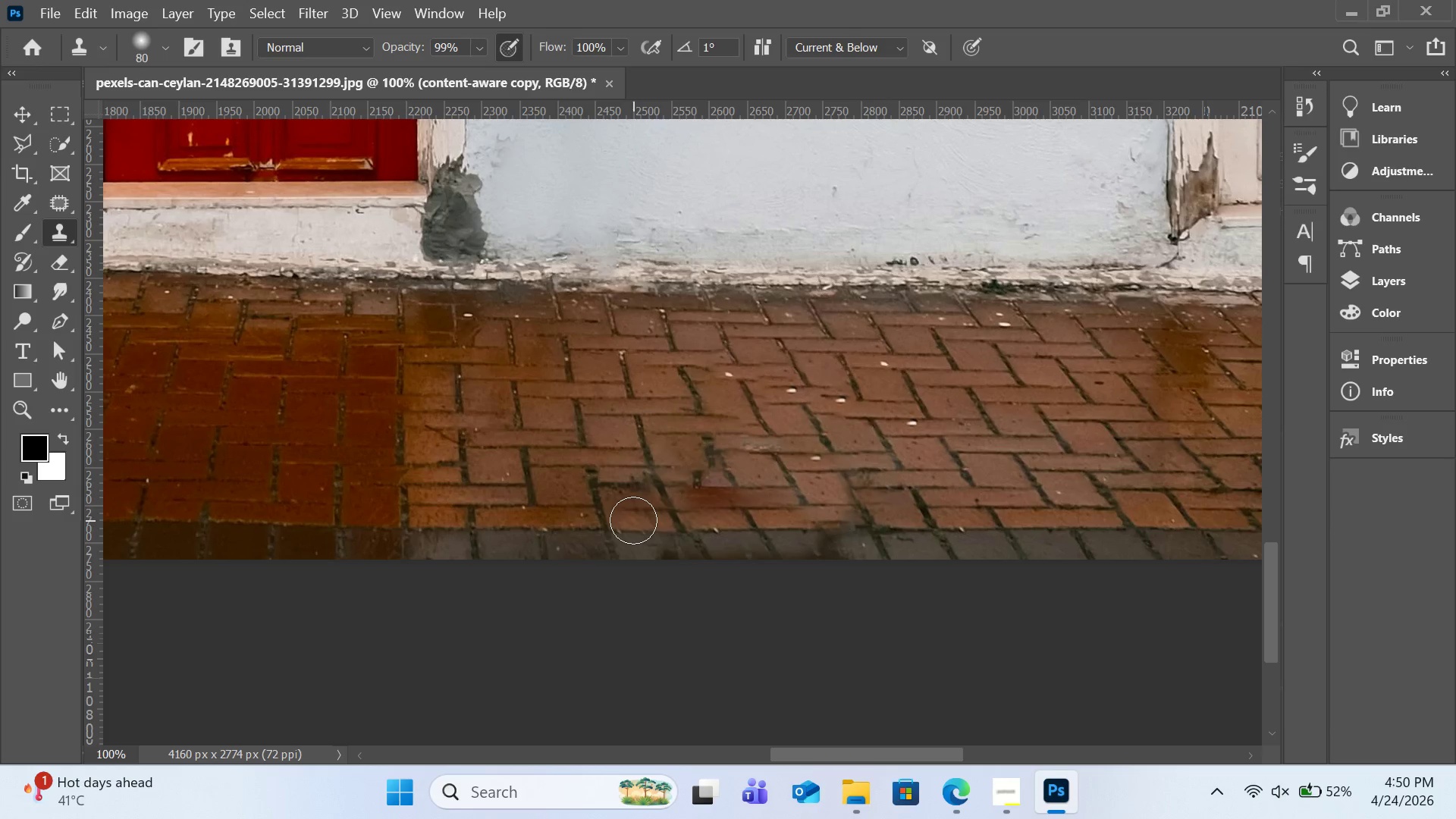 
left_click_drag(start_coordinate=[633, 520], to_coordinate=[627, 521])
 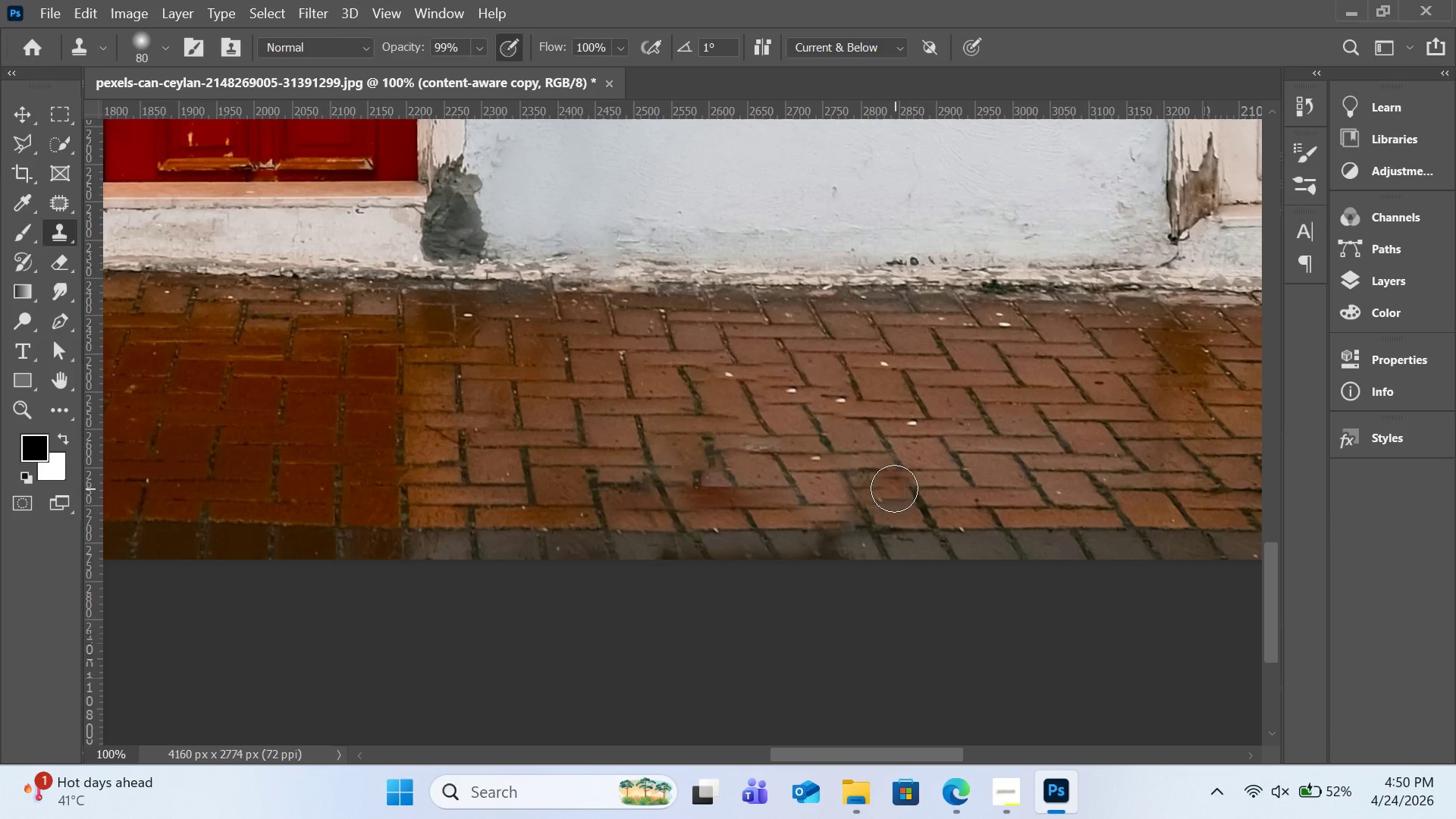 
wait(5.44)
 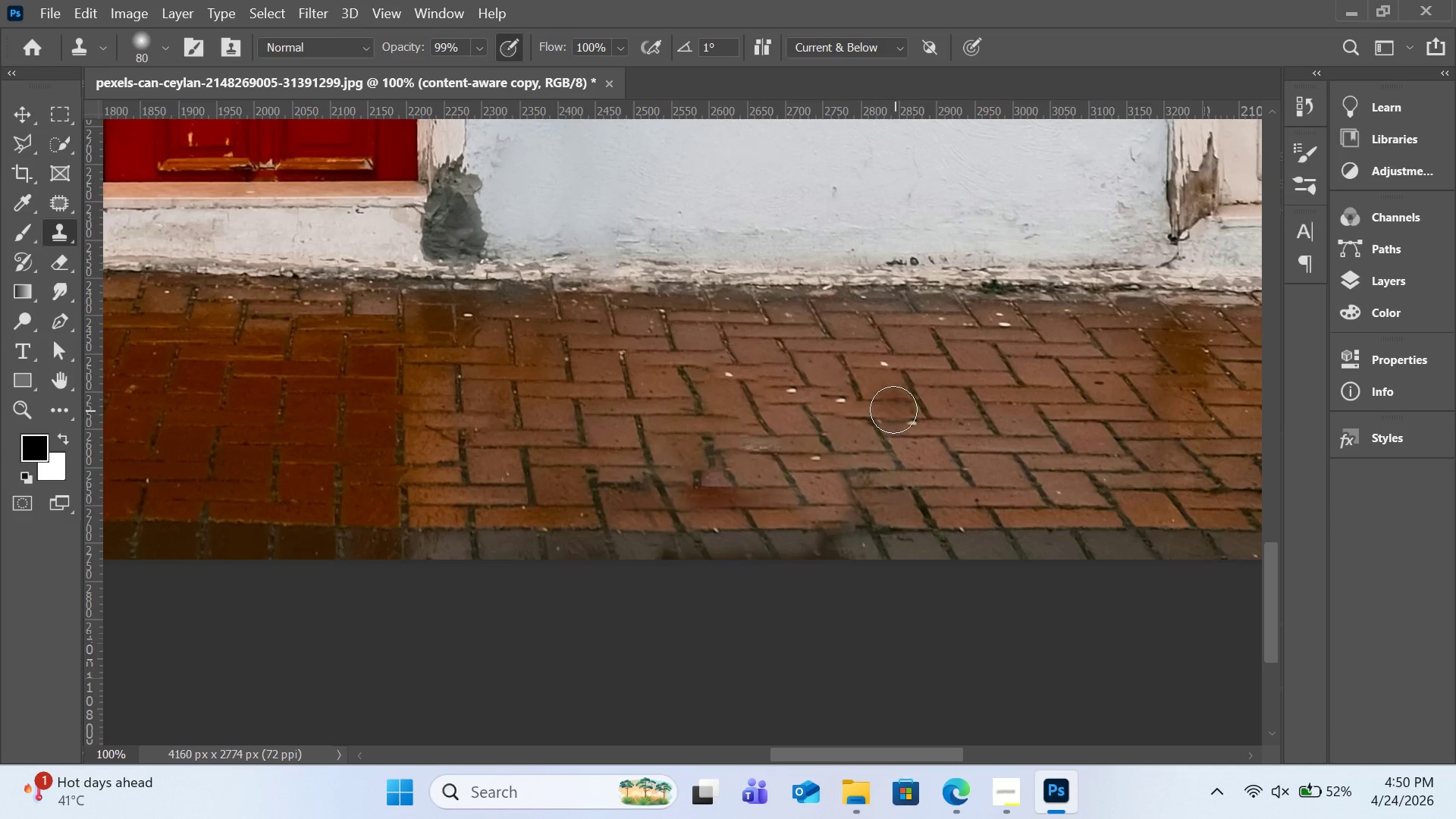 
scroll: coordinate [1053, 515], scroll_direction: up, amount: 1.0
 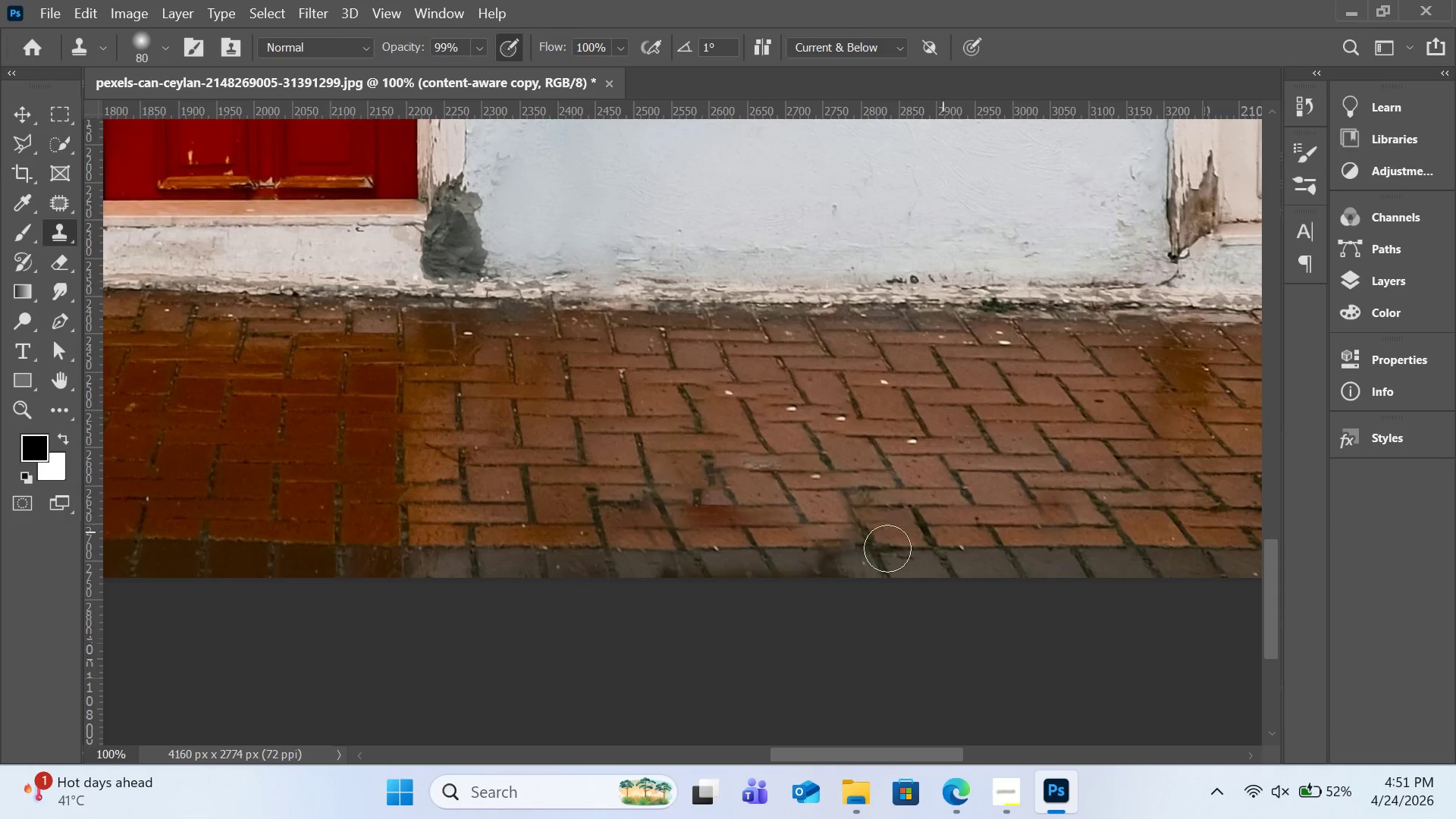 
key(Control+Equal)
 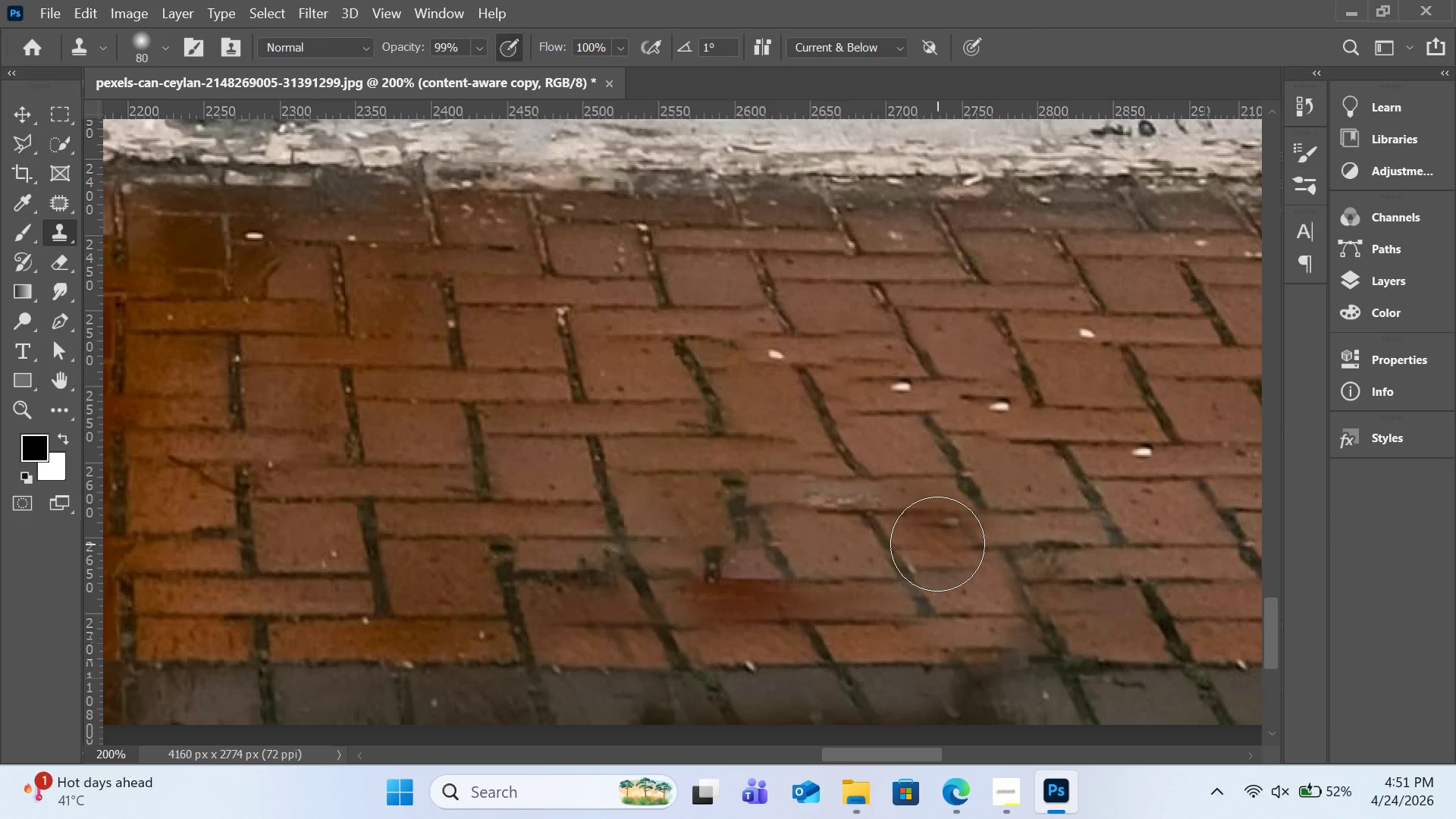 
key(H)
 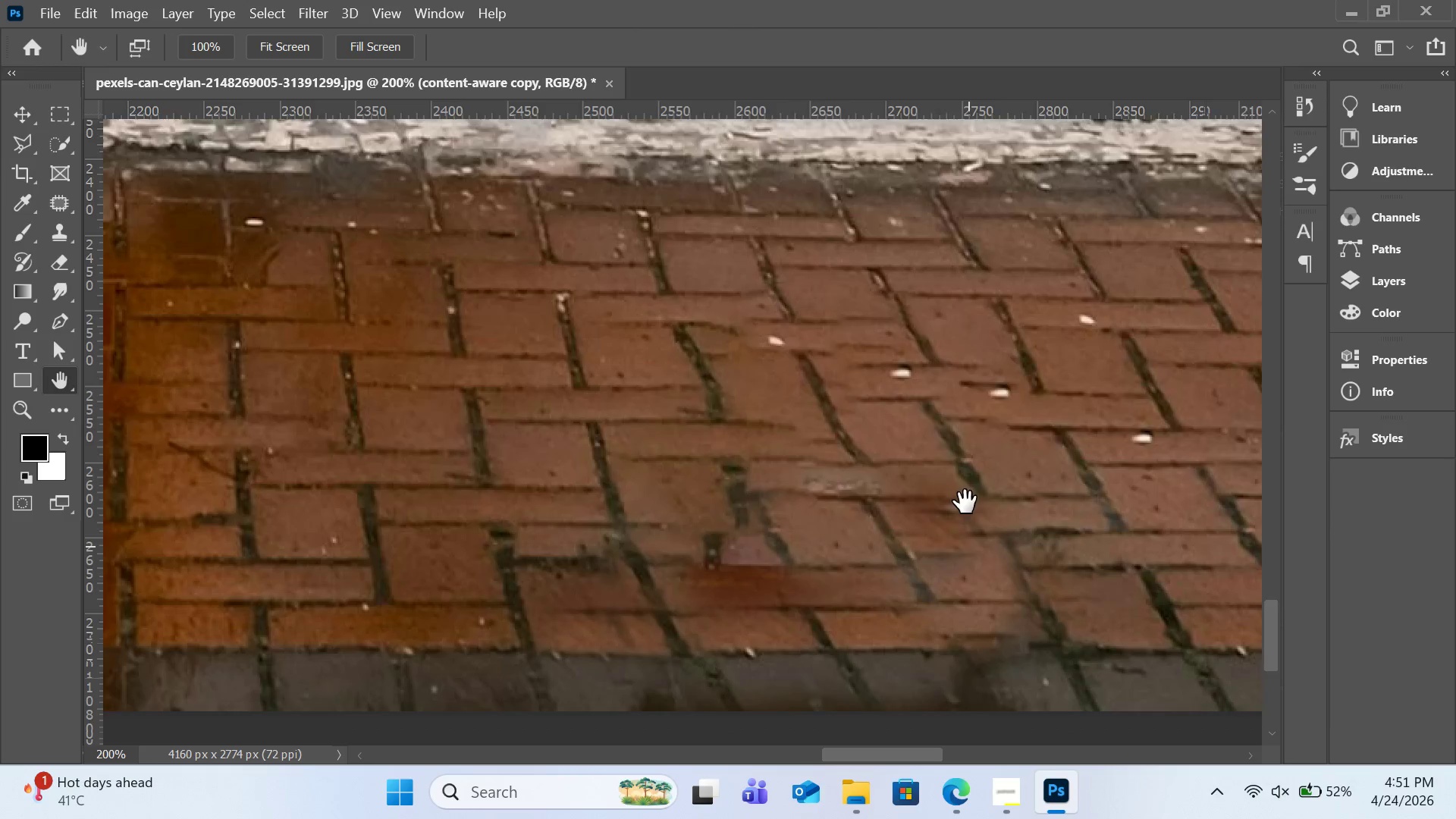 
left_click_drag(start_coordinate=[968, 546], to_coordinate=[943, 416])
 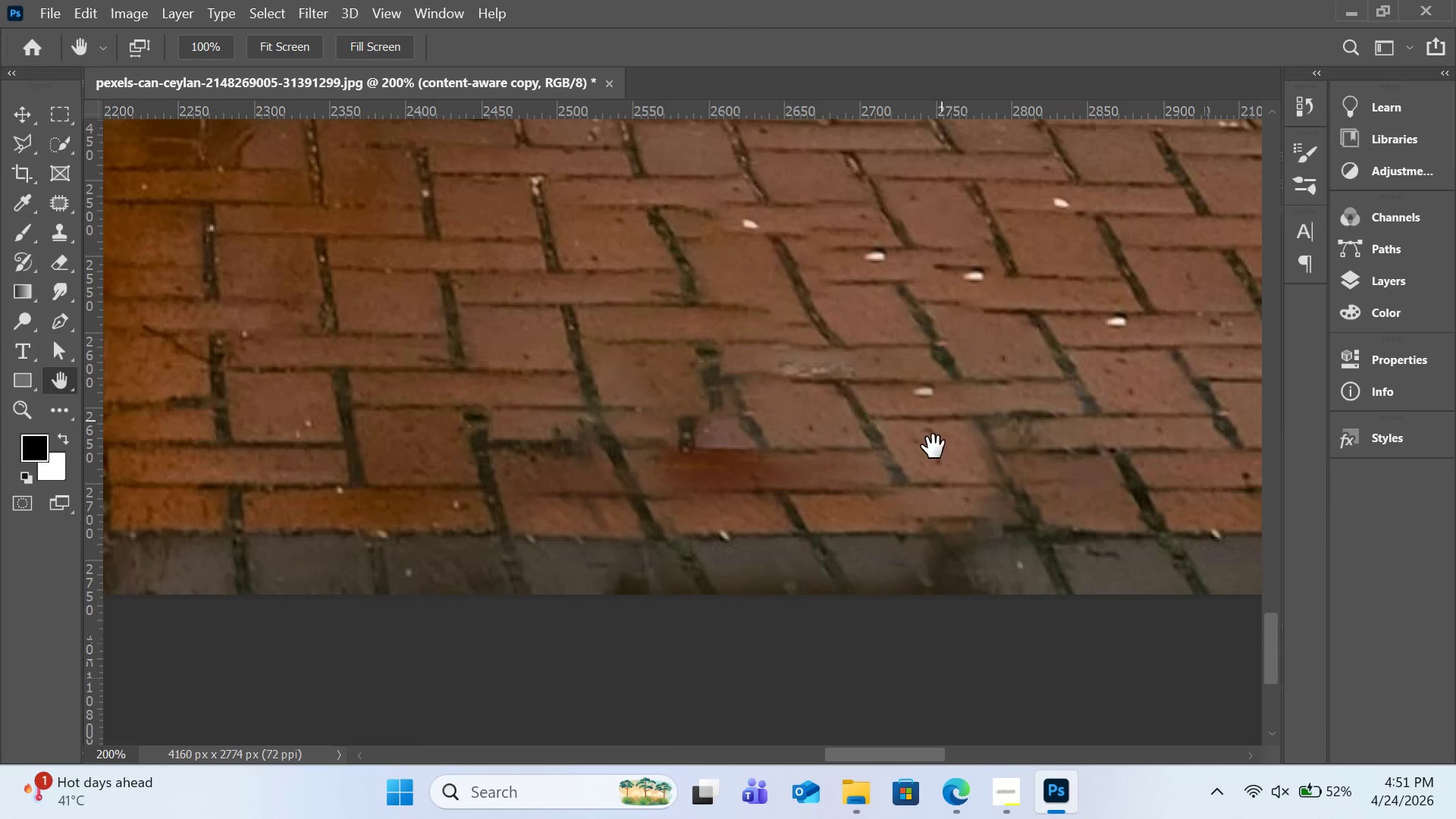 
hold_key(key=AltLeft, duration=0.53)
 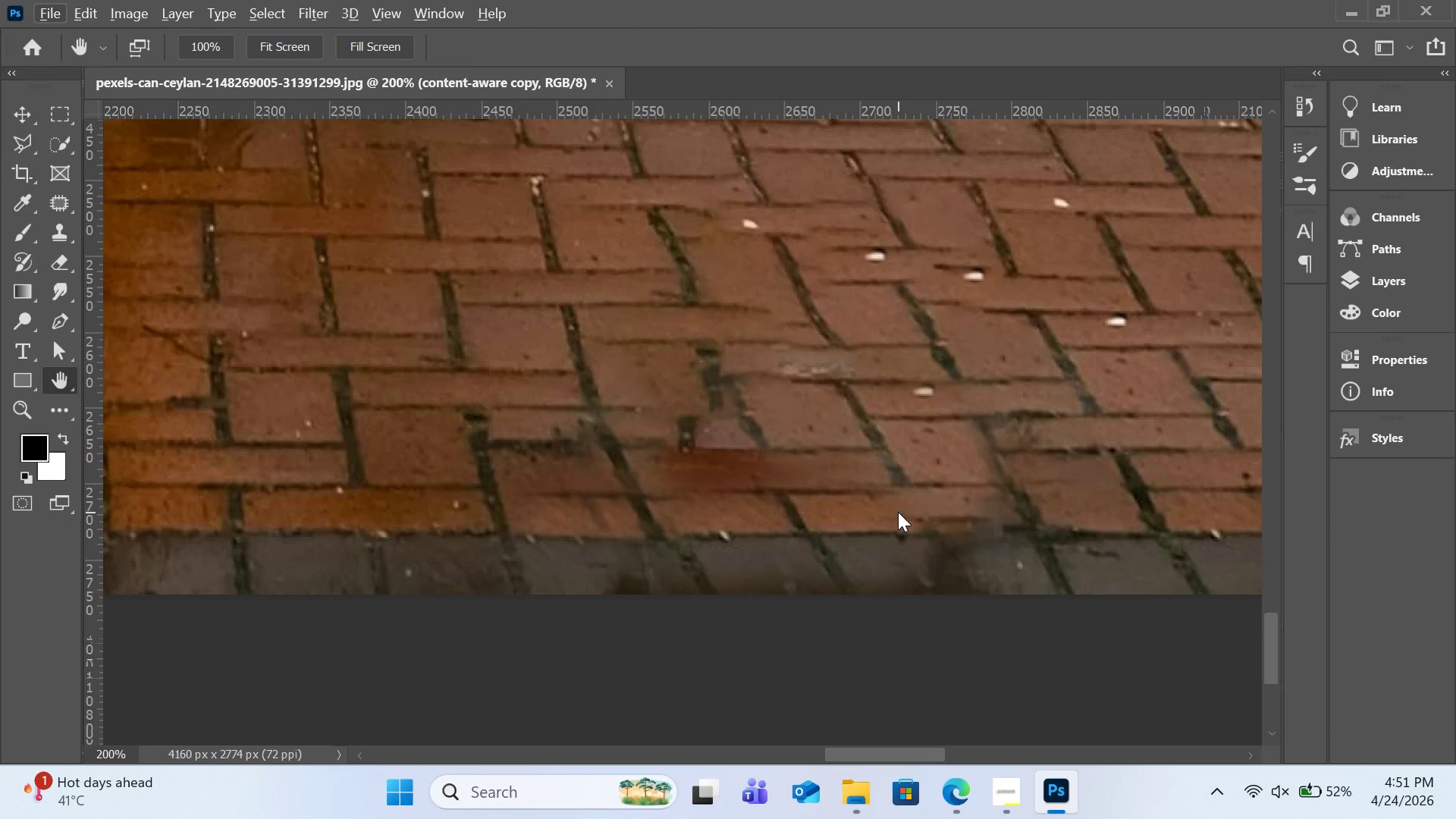 
type(ss)
 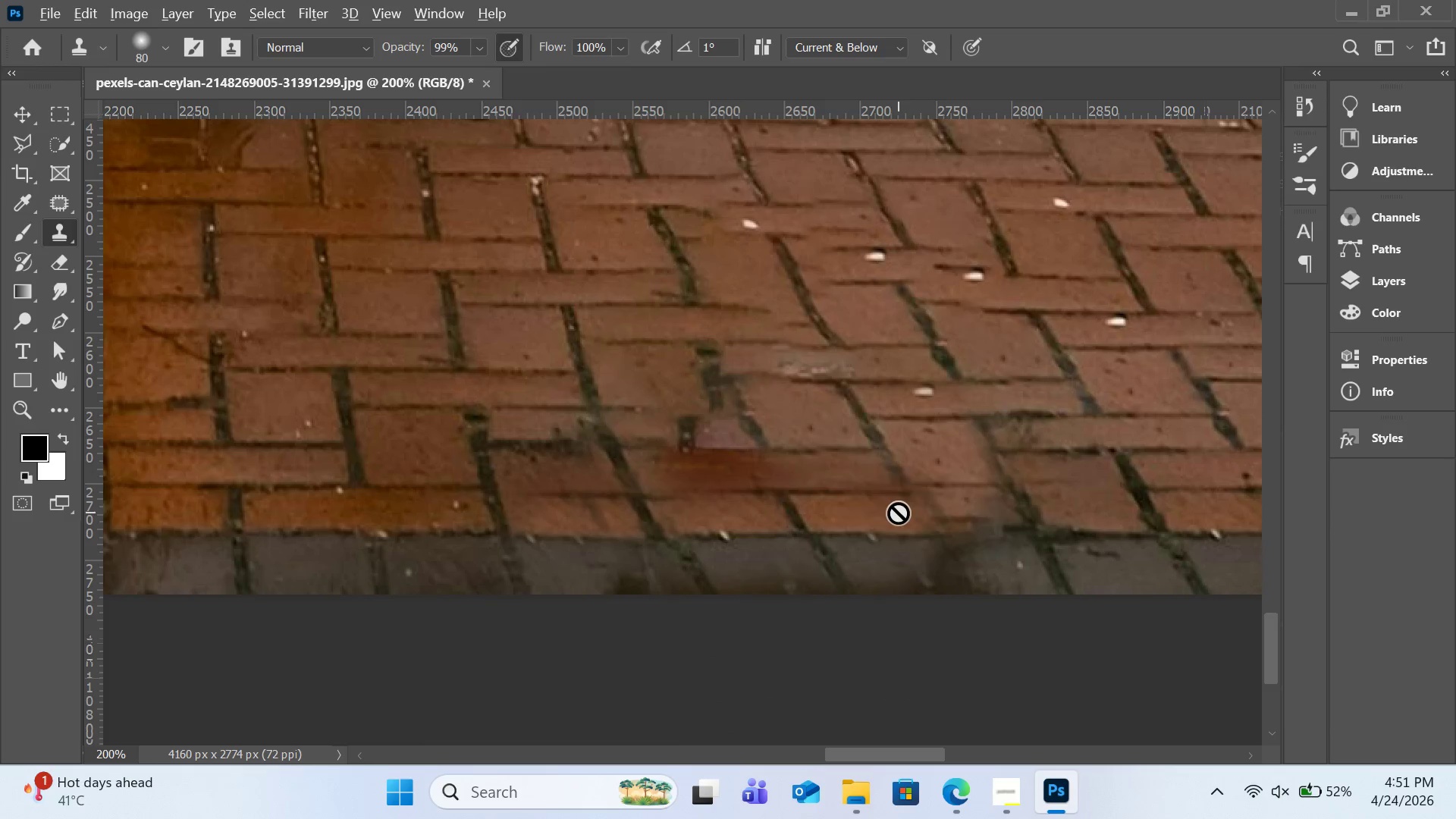 
key(Alt+AltLeft)
 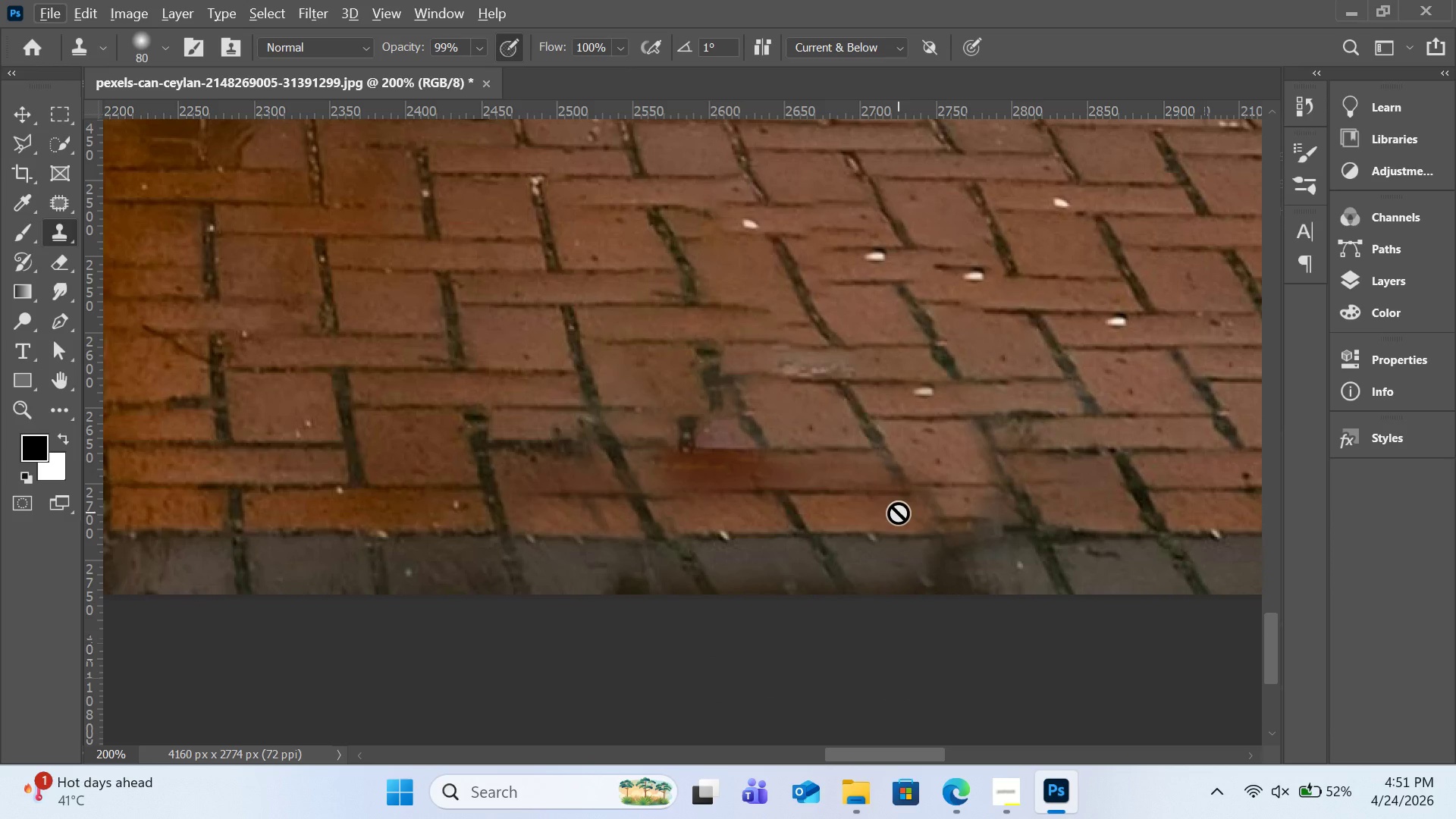 
key(S)
 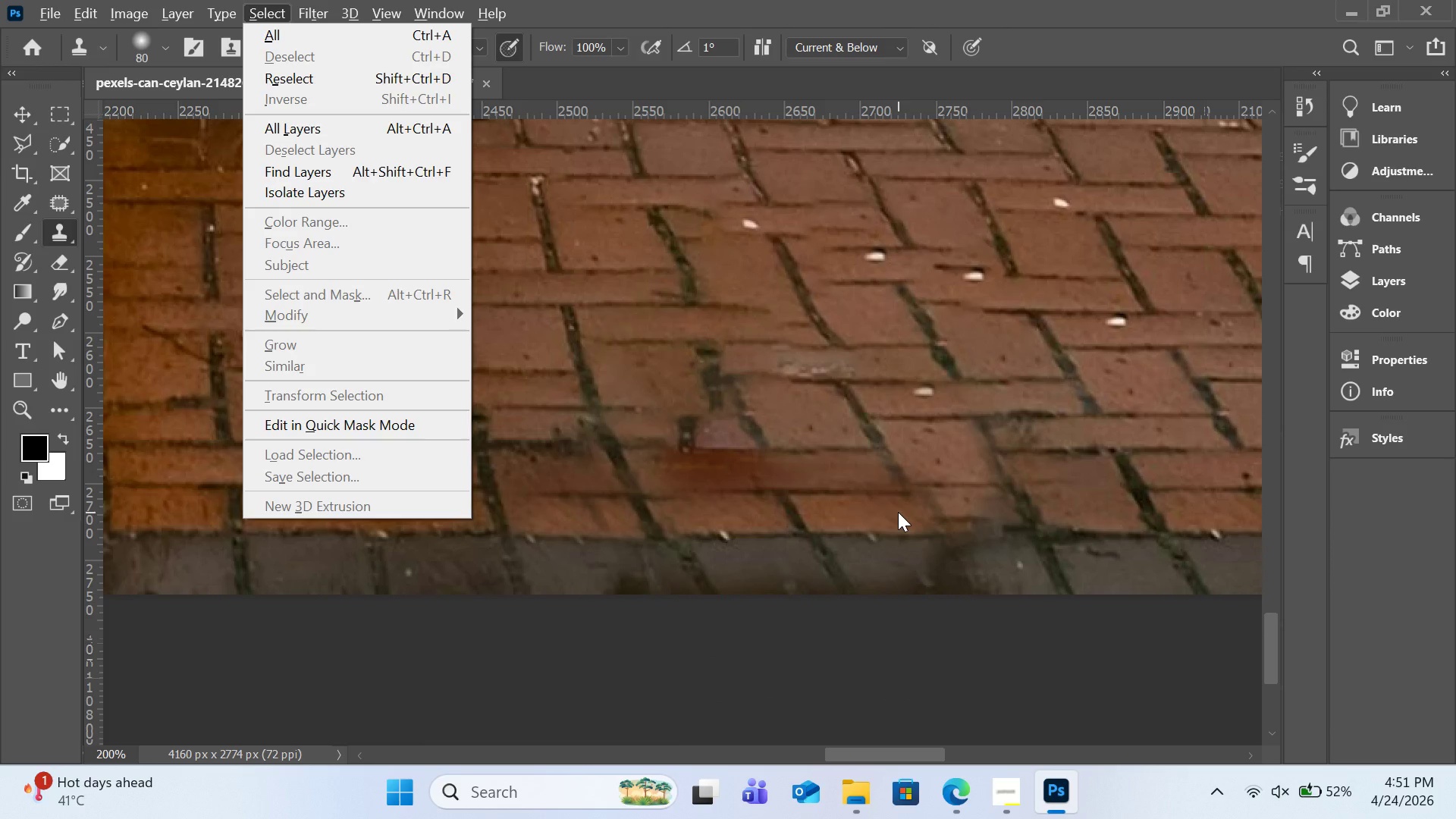 
key(Alt+AltLeft)
 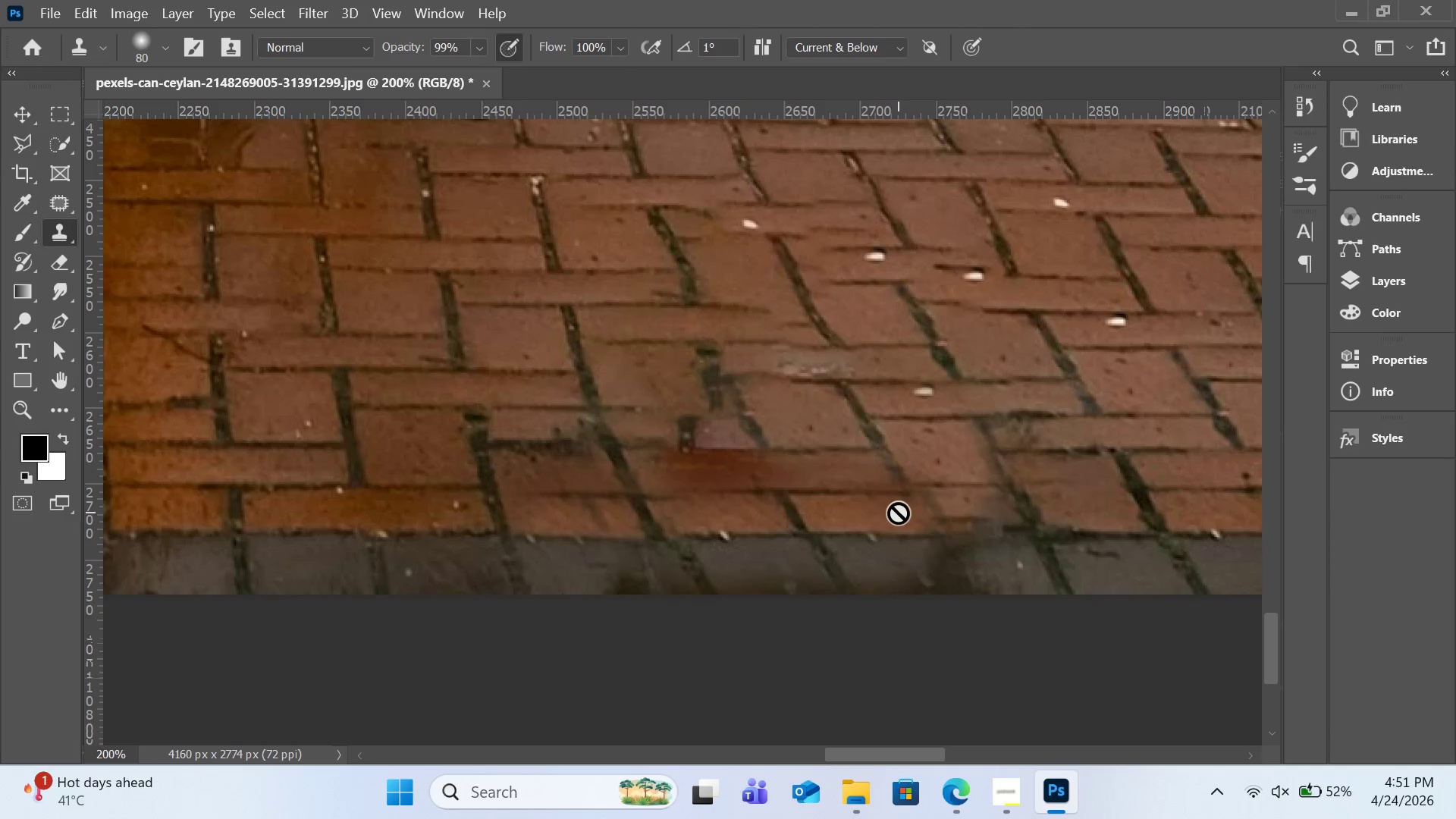 
key(S)
 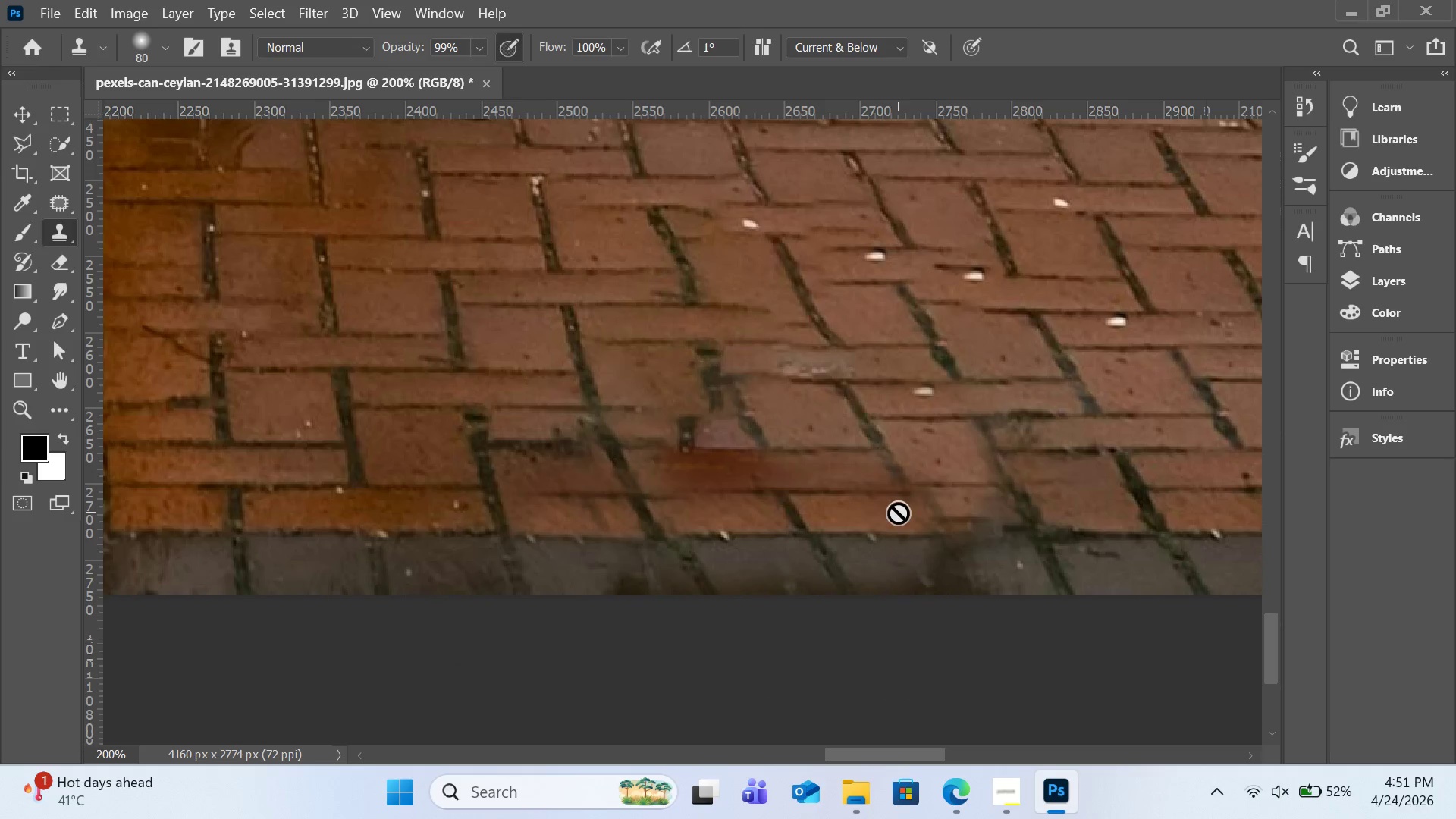 
hold_key(key=AltLeft, duration=0.77)
 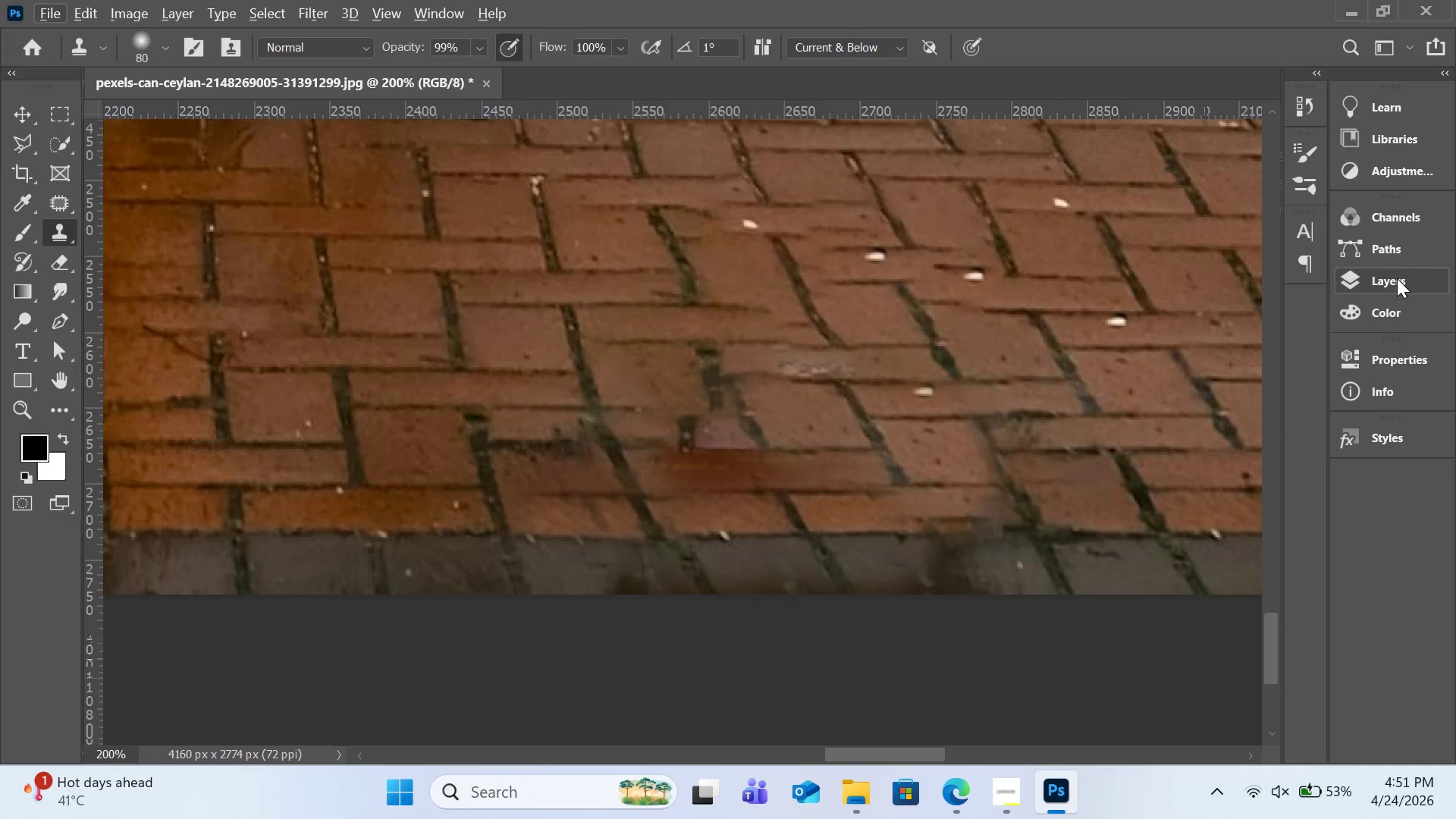 
left_click([1396, 280])
 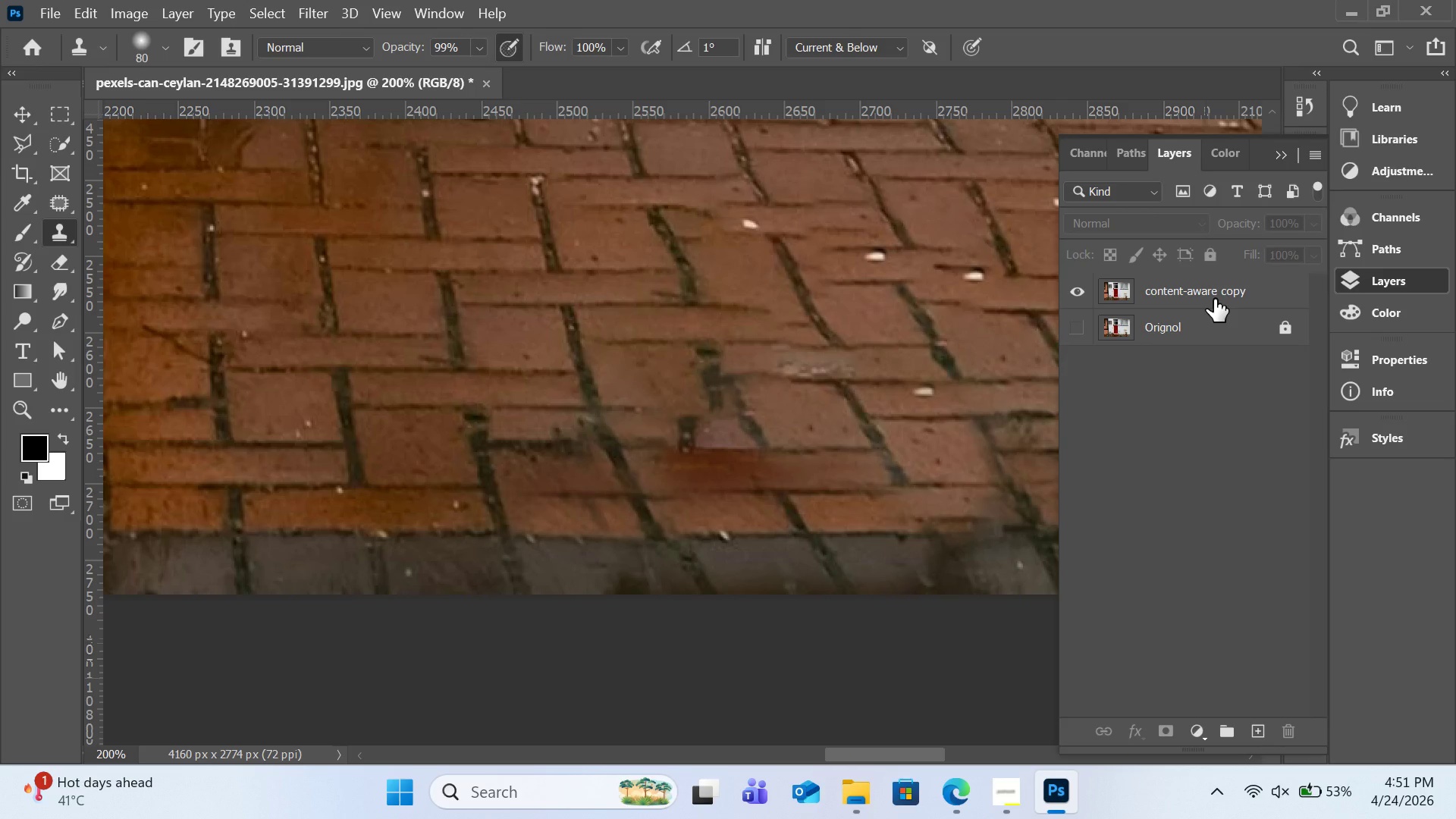 
left_click([1214, 299])
 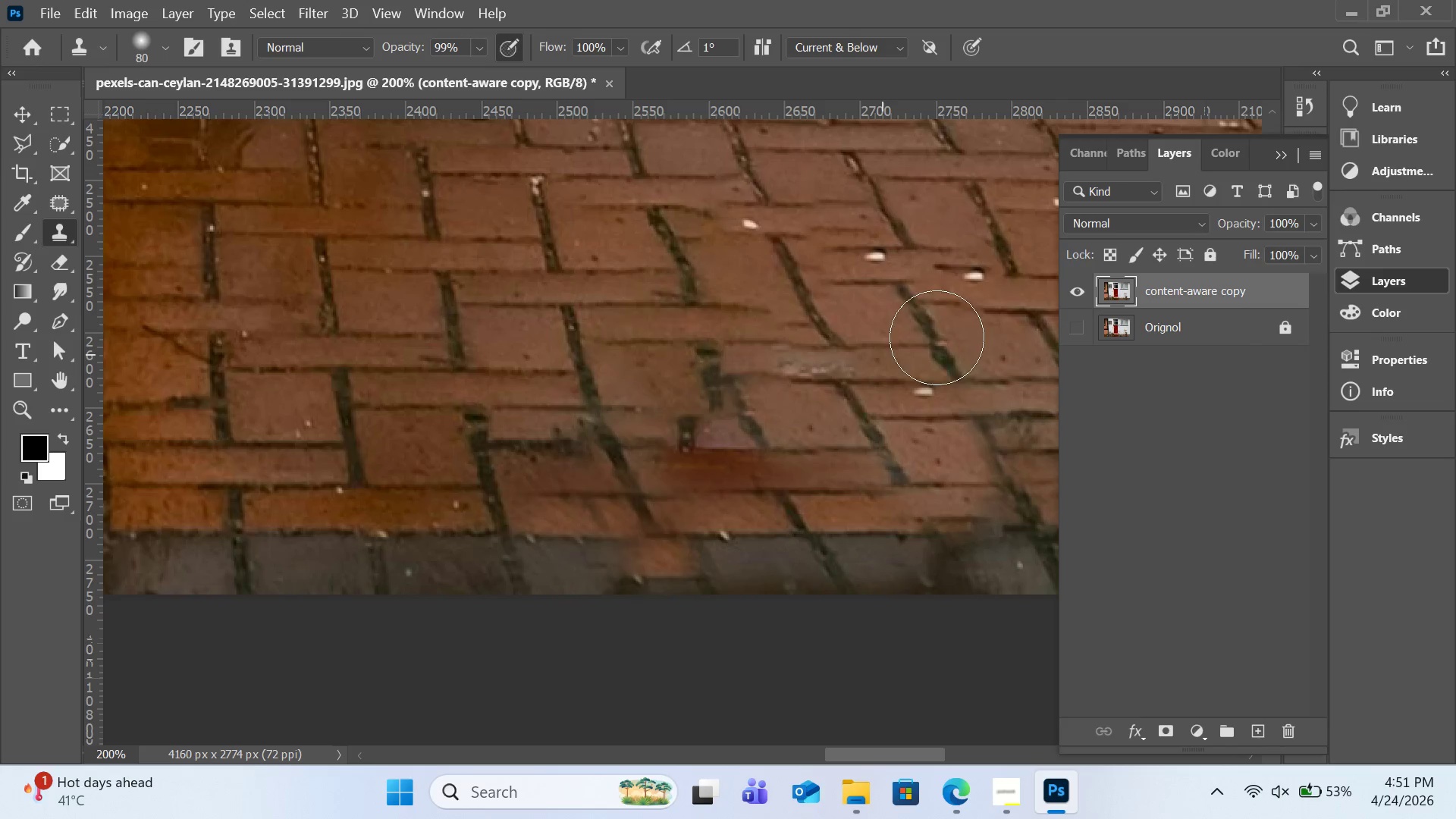 
wait(8.28)
 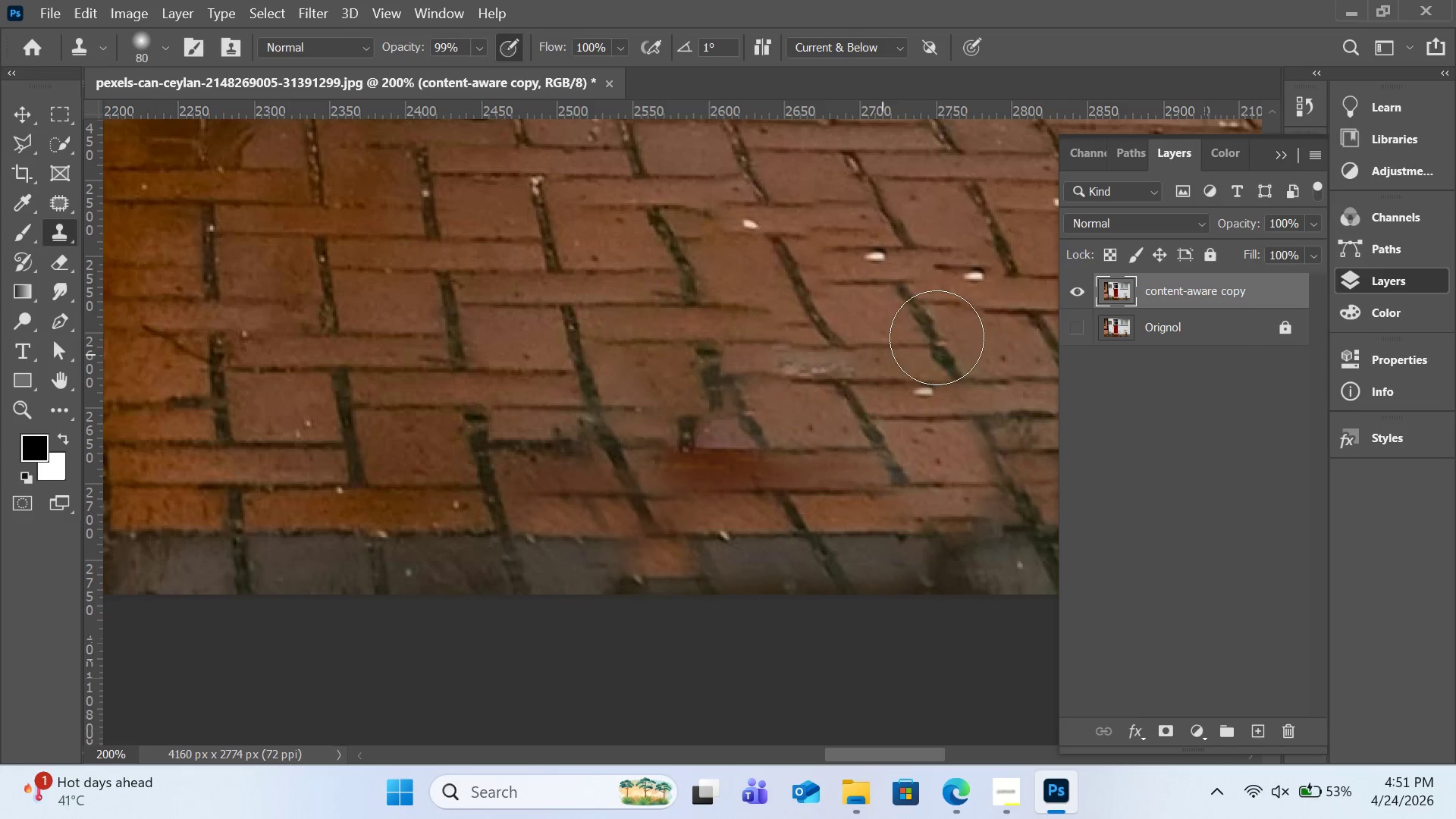 
scroll: coordinate [955, 383], scroll_direction: down, amount: 3.0
 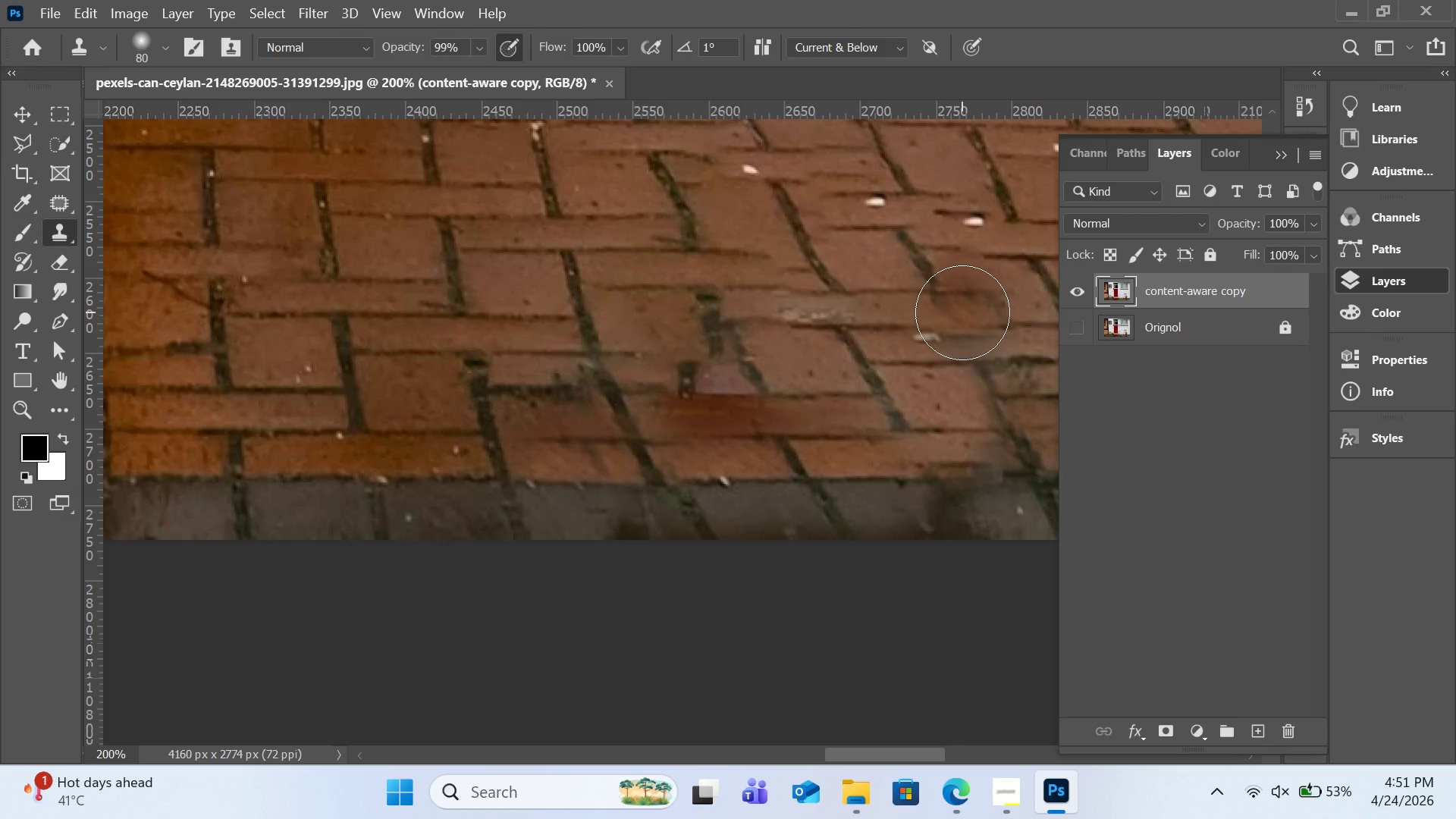 
wait(6.58)
 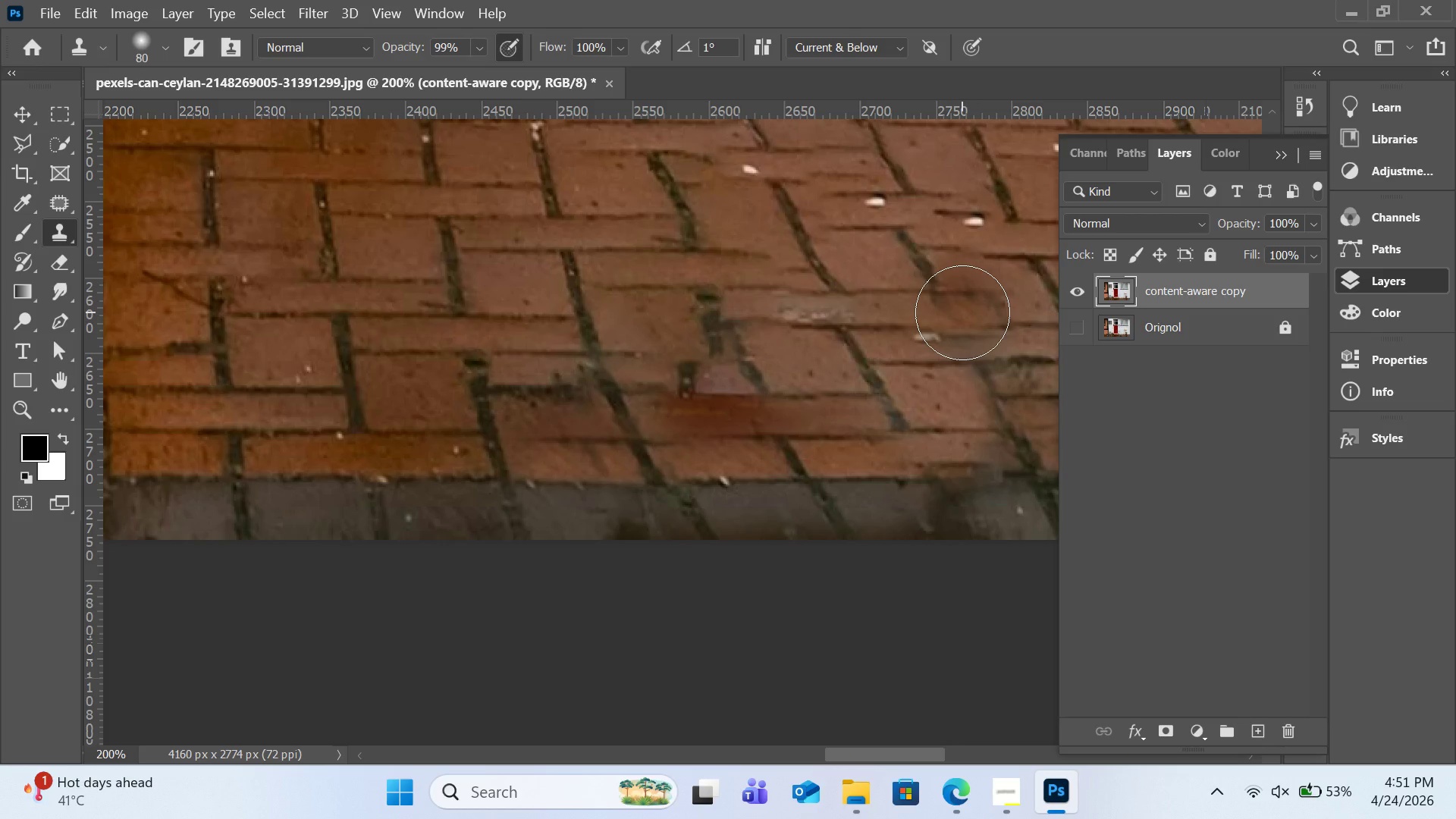 
hold_key(key=AltLeft, duration=4.19)
left_click([866, 379])
 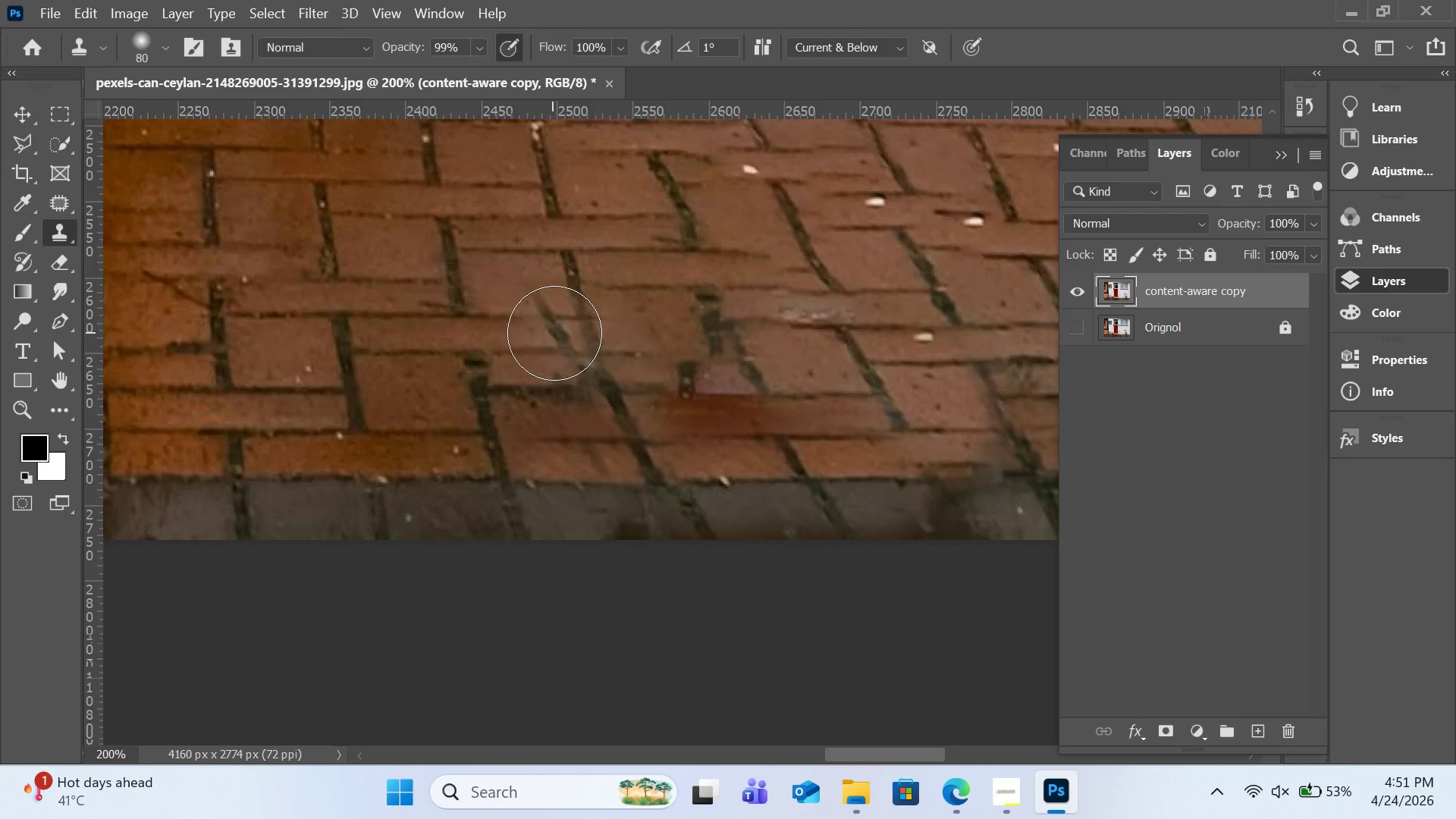 
hold_key(key=AltLeft, duration=0.73)
left_click([813, 357])
 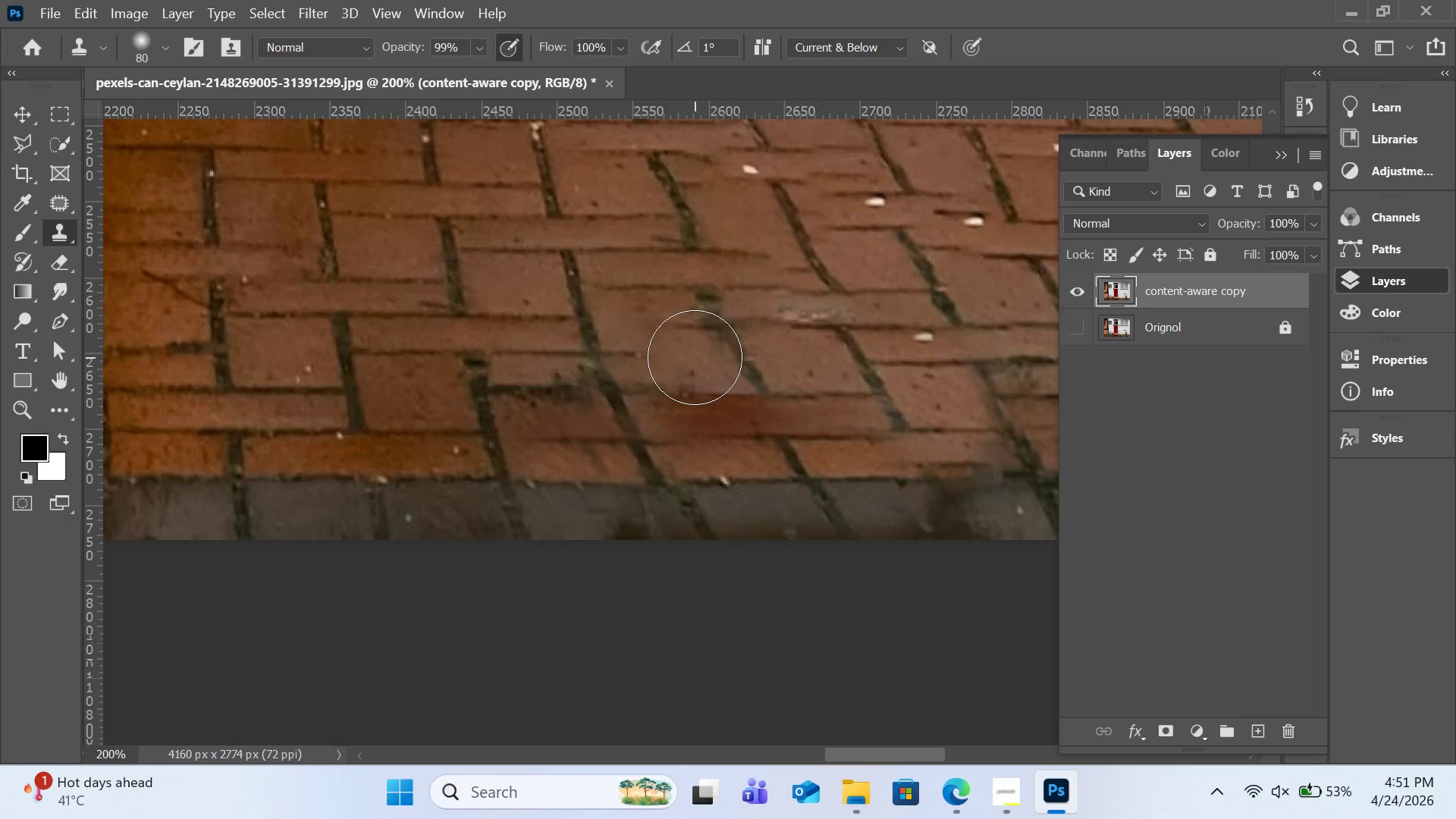 
key(BracketLeft)
 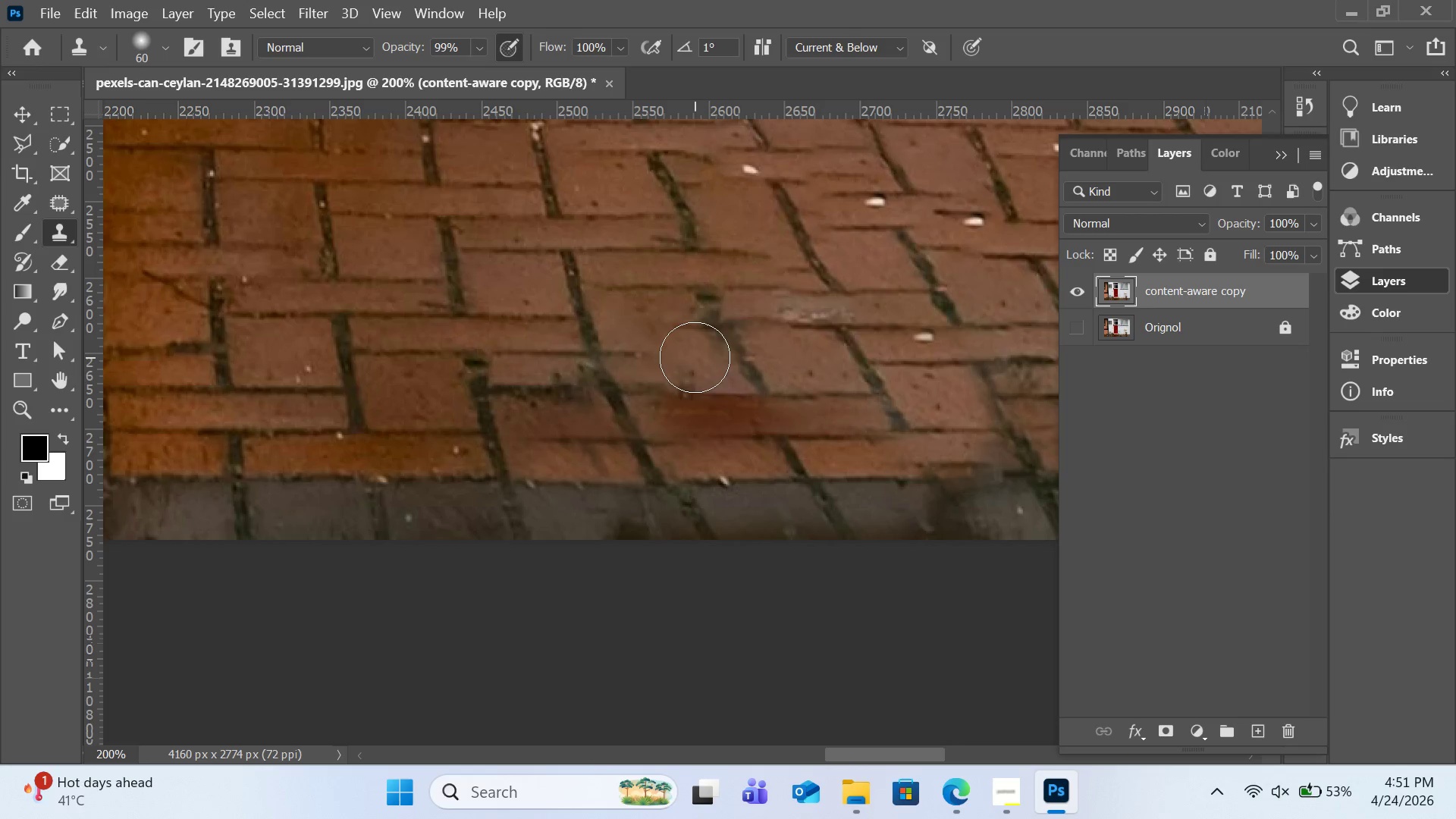 
key(BracketLeft)
 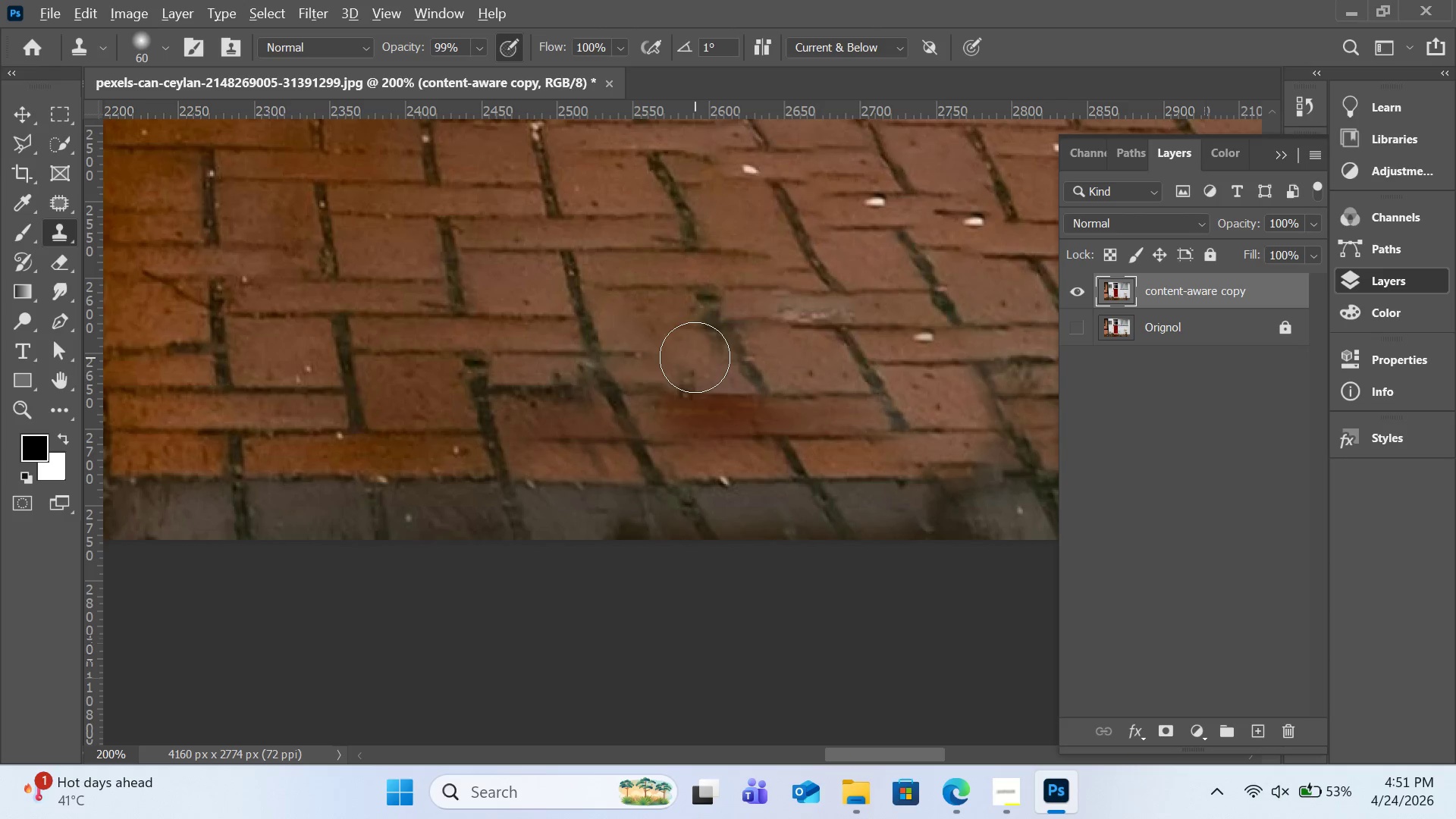 
hold_key(key=AltLeft, duration=0.98)
left_click([817, 363])
 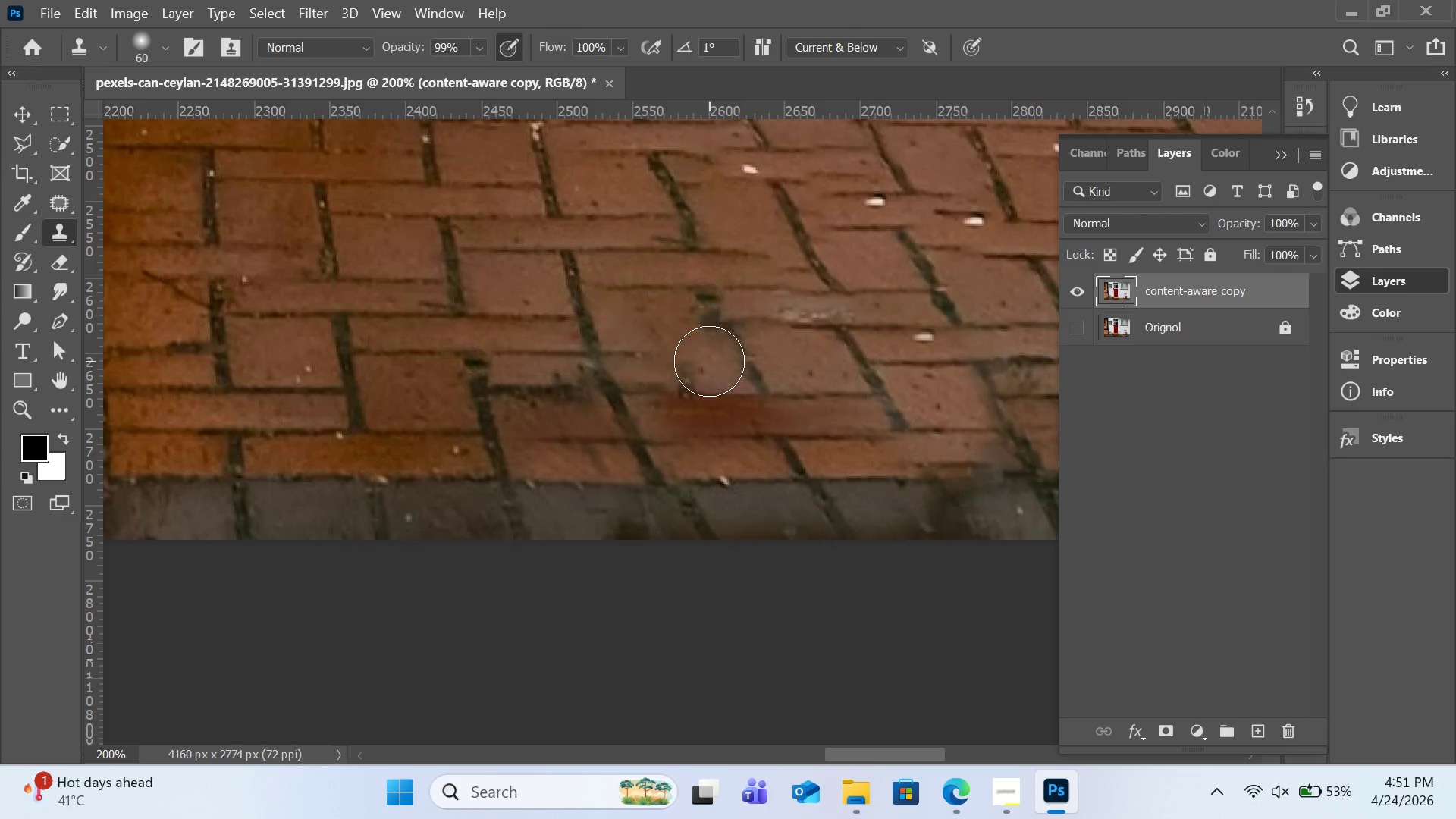 